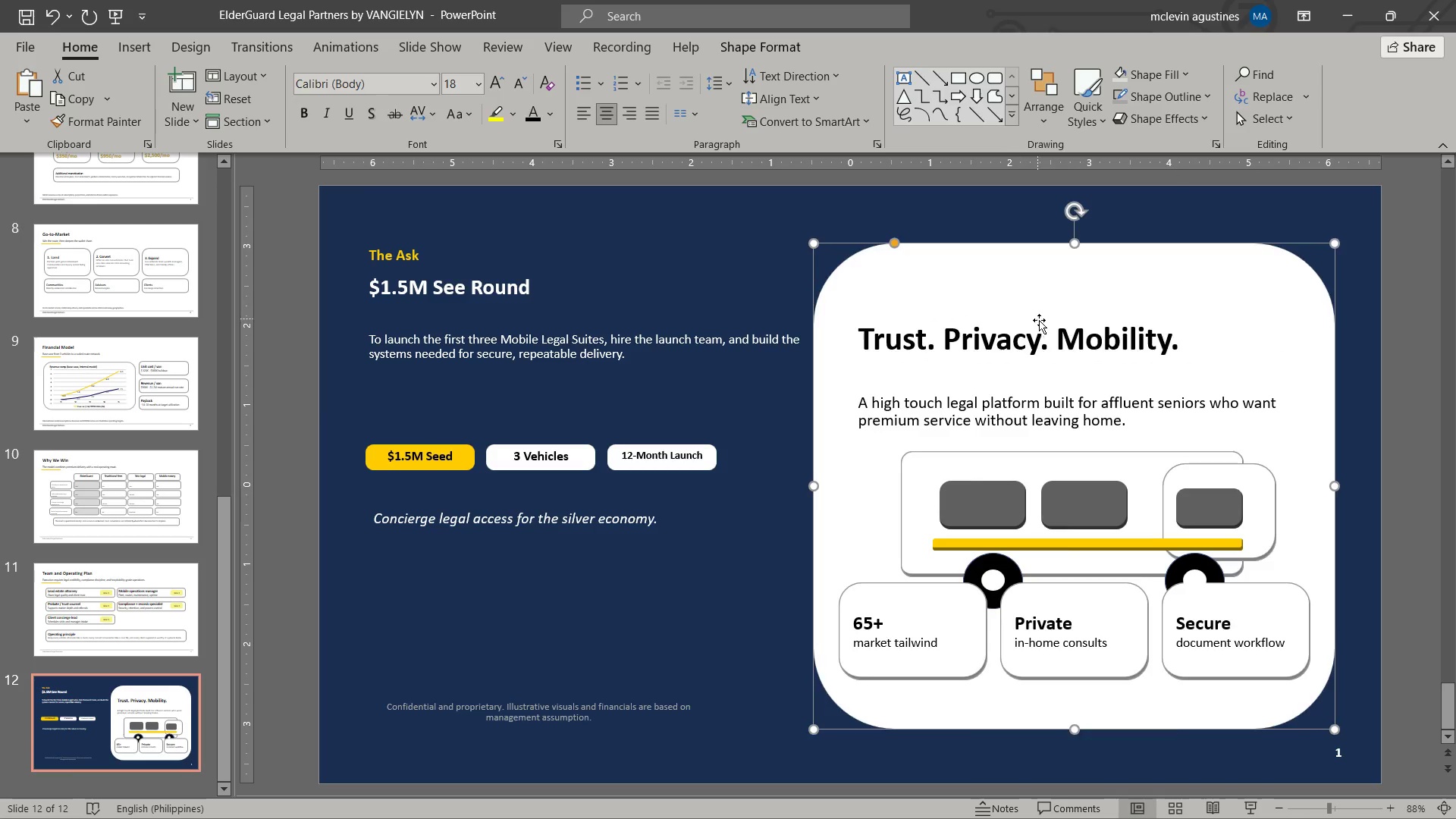 
key(Delete)
 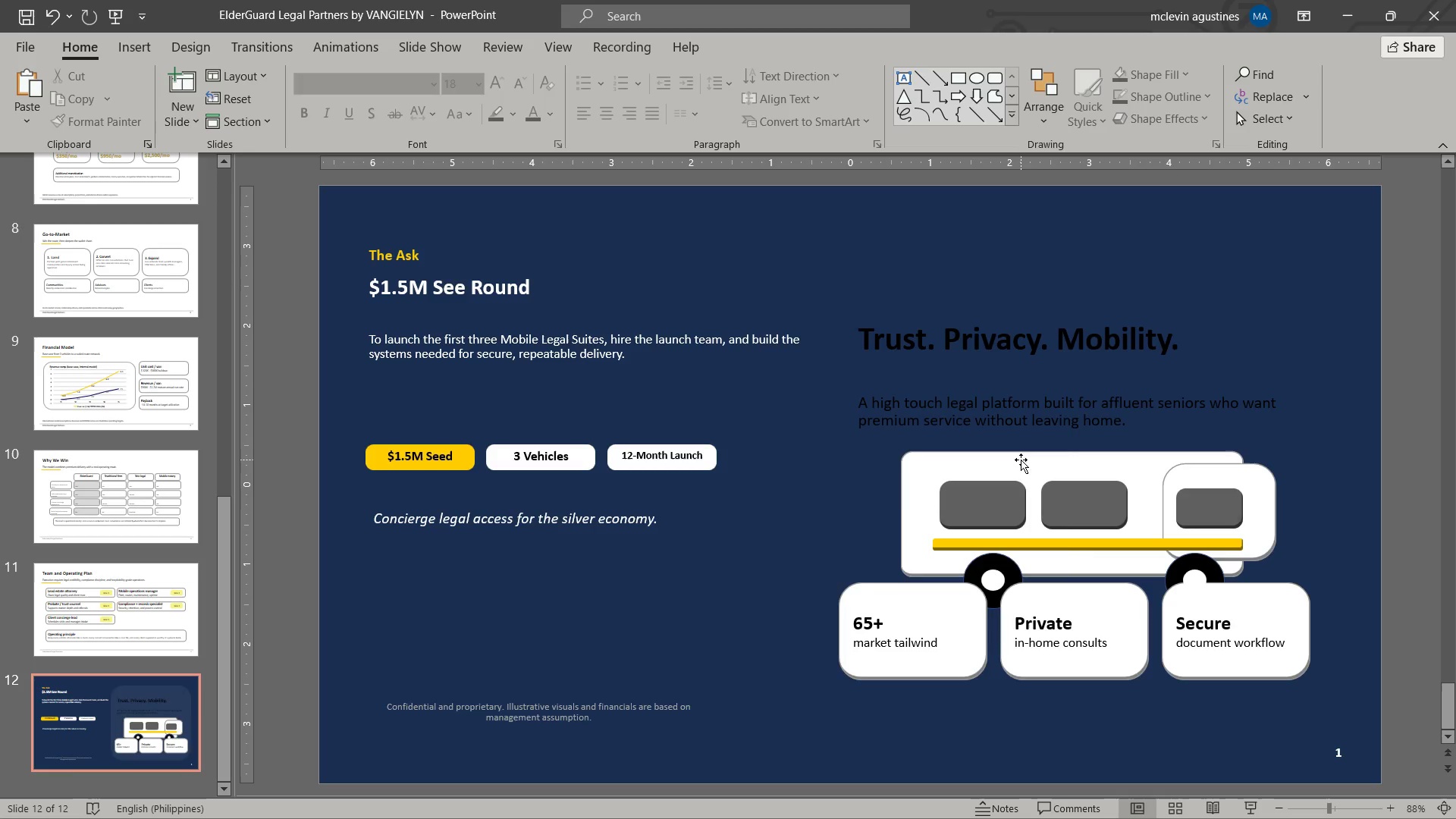 
left_click([1021, 461])
 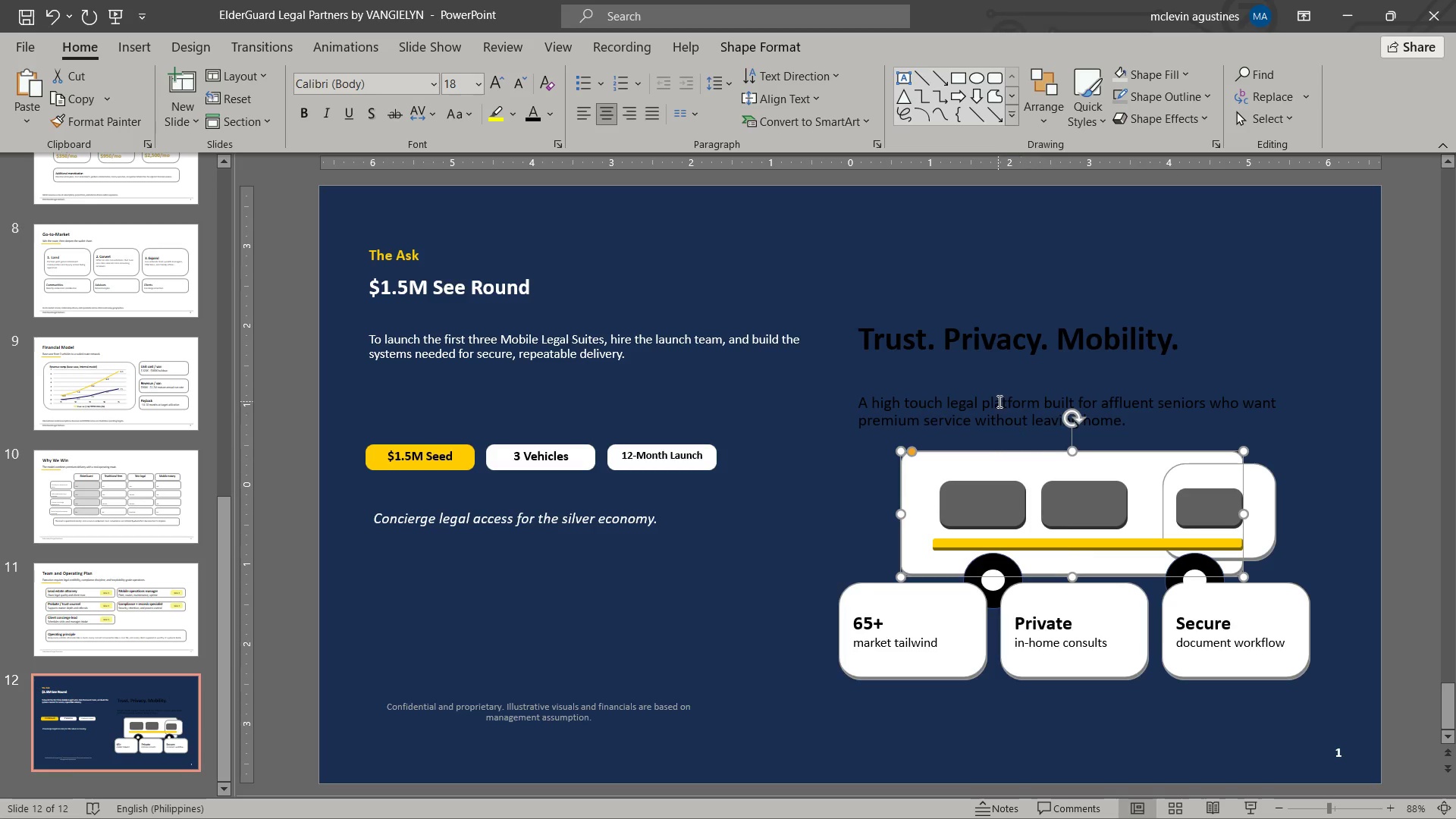 
key(Delete)
 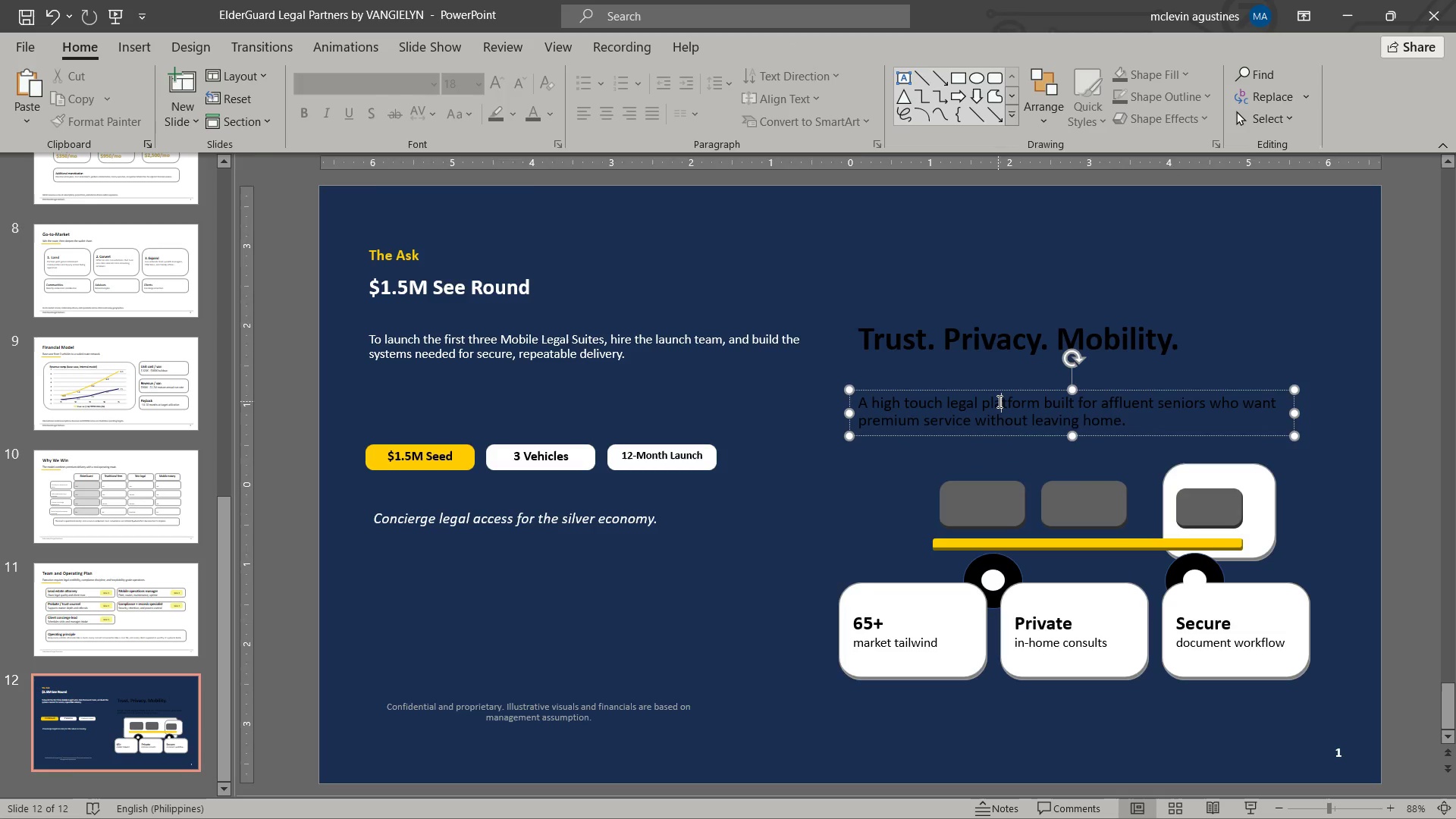 
left_click([998, 401])
 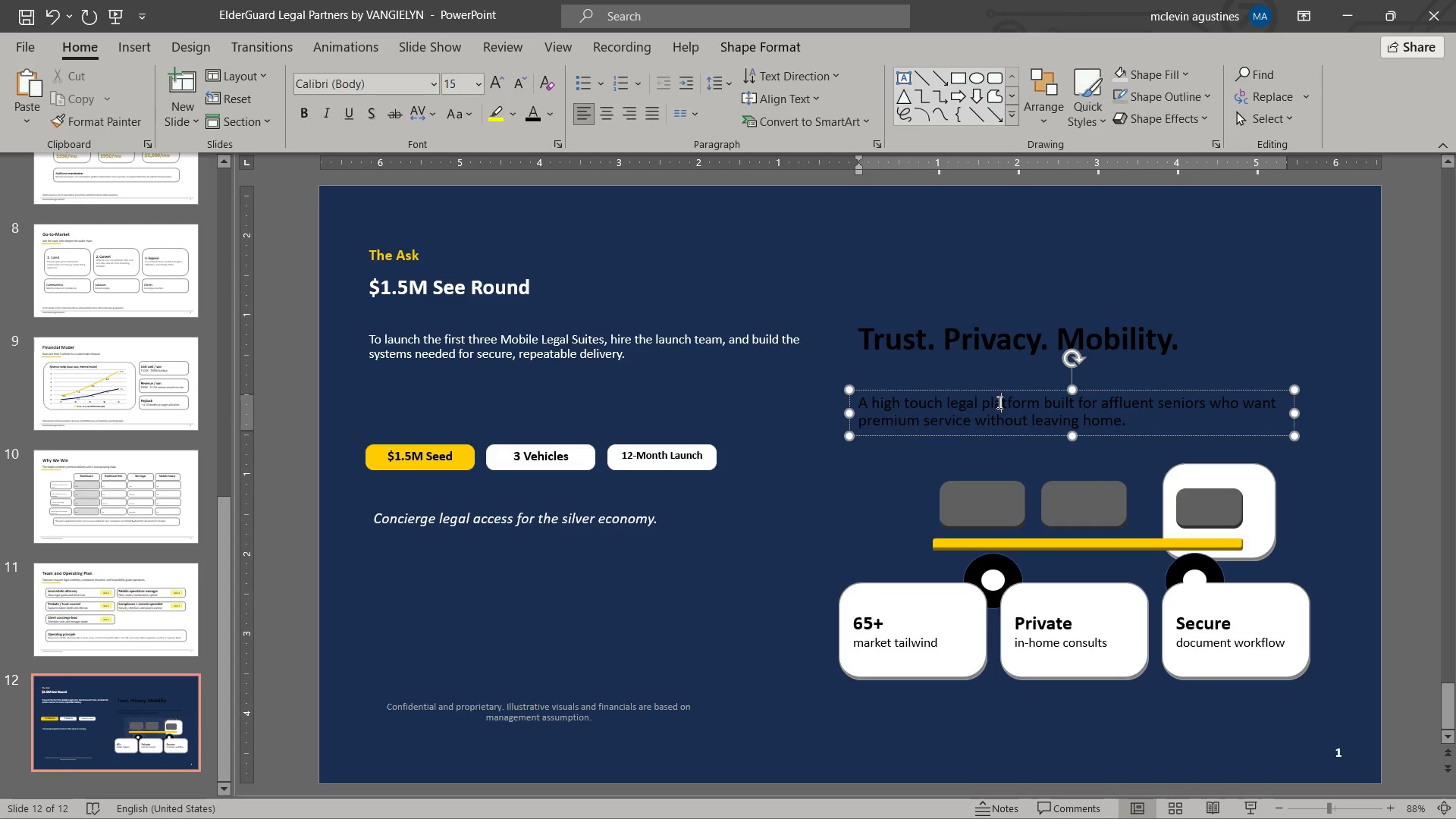 
key(Delete)
 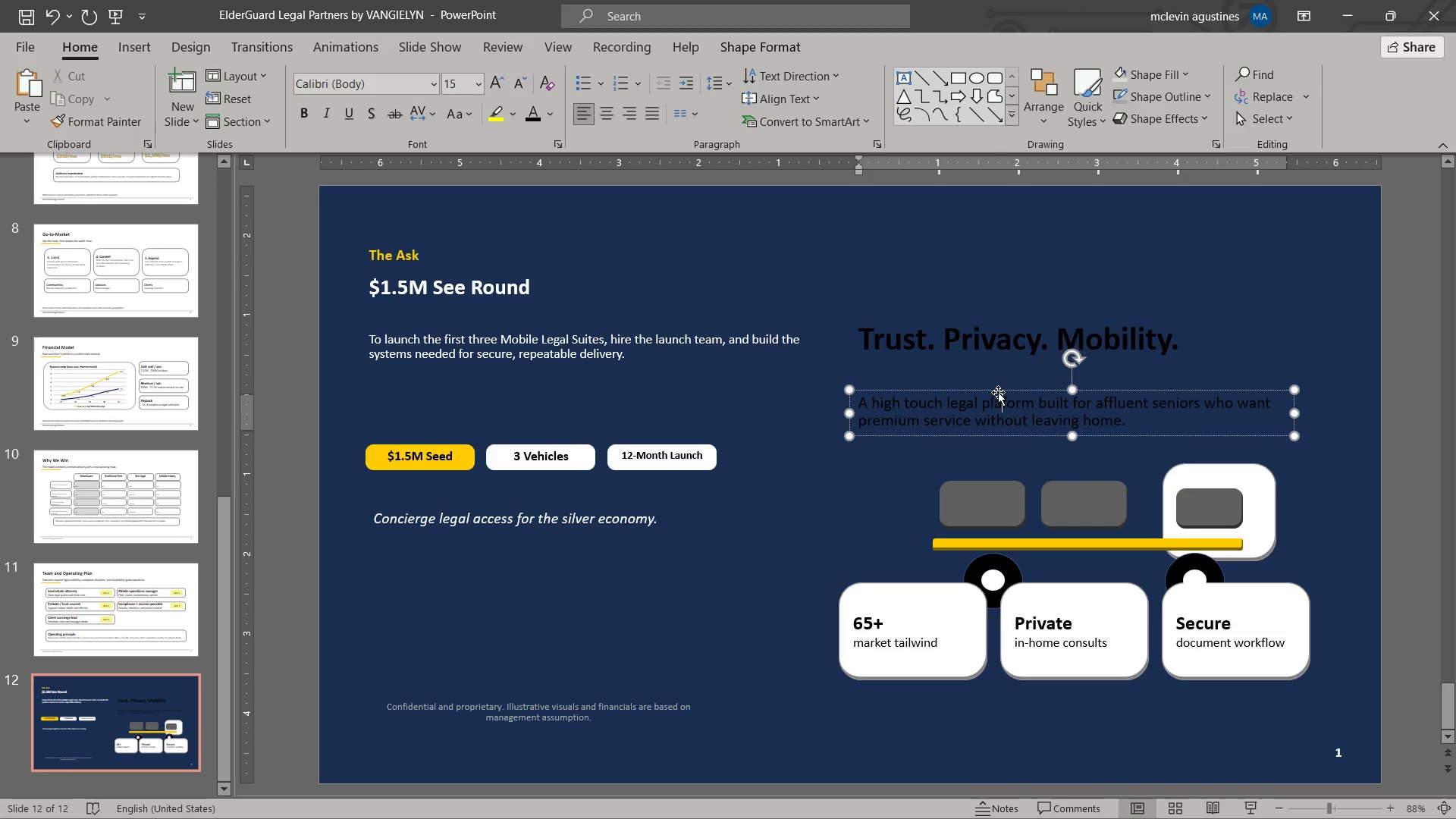 
left_click([998, 392])
 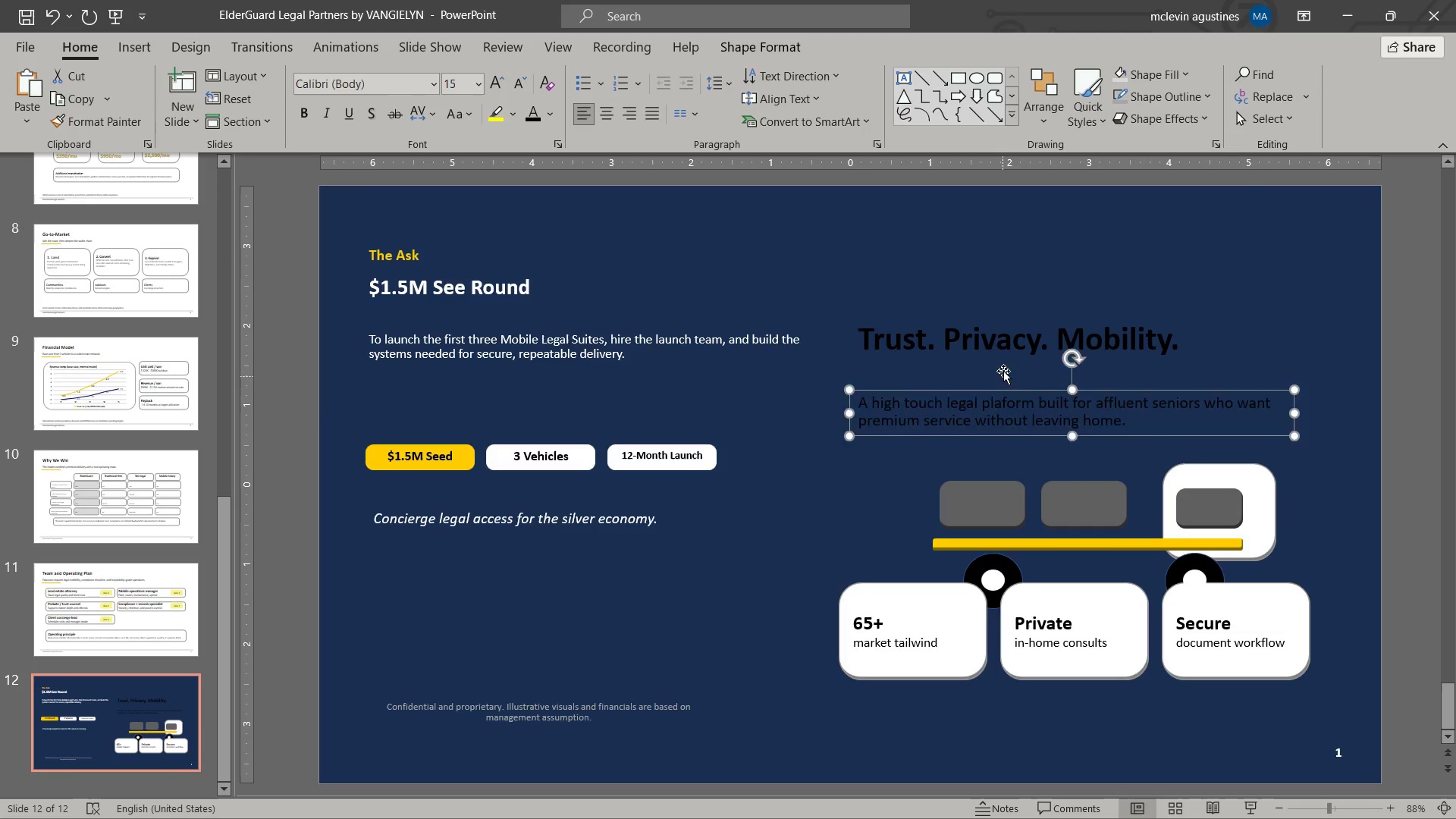 
key(Delete)
 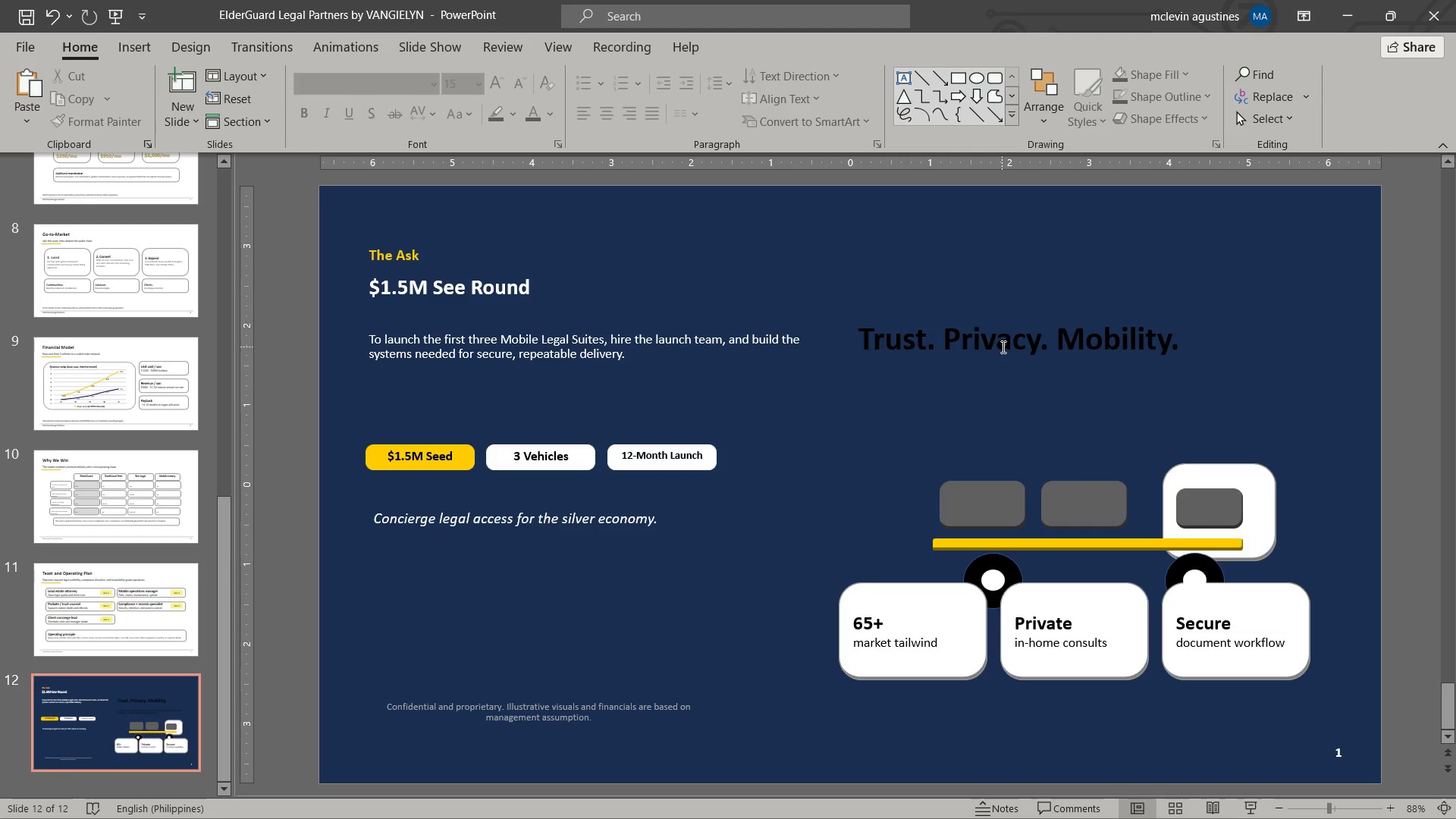 
left_click([1002, 347])
 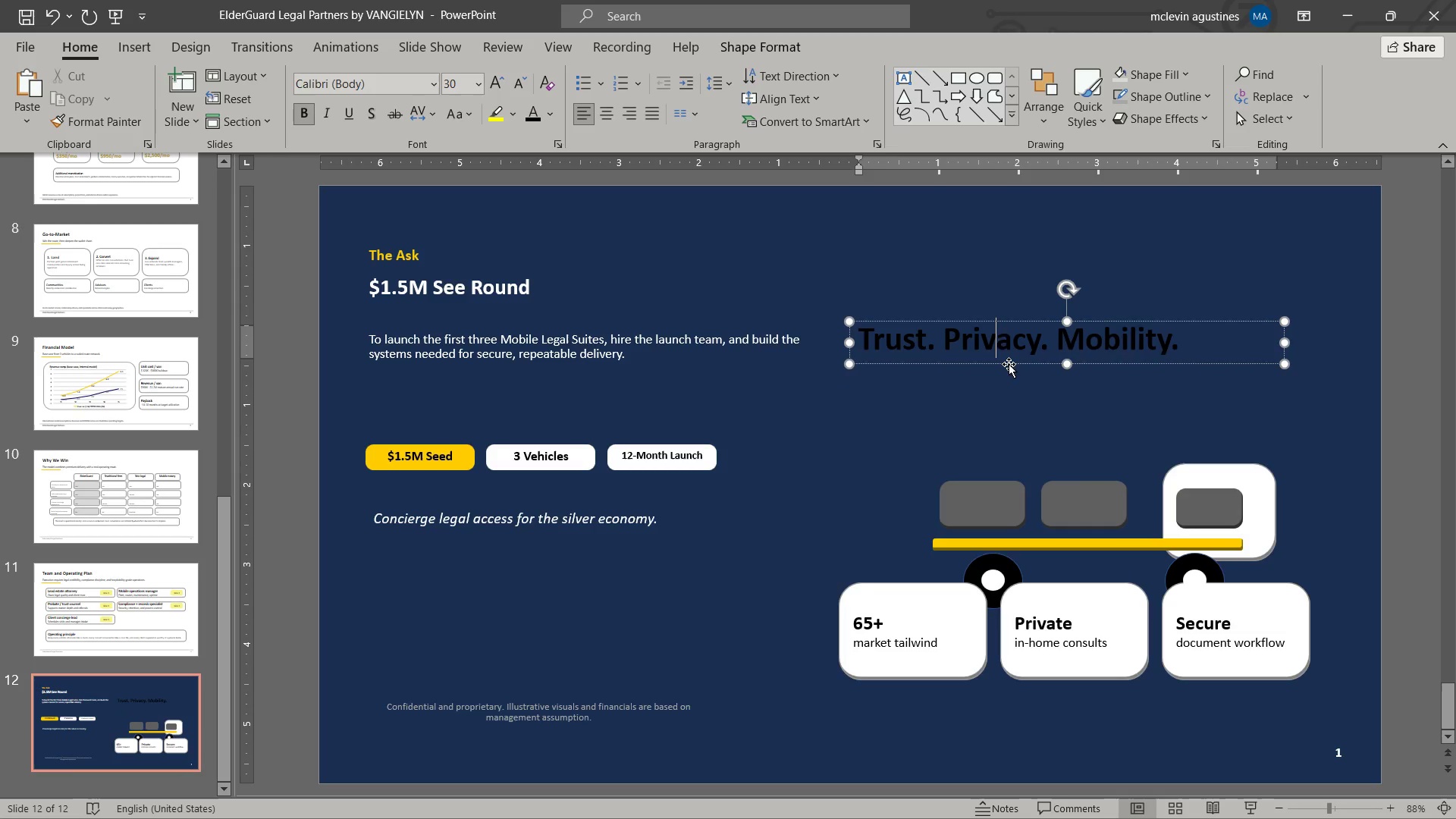 
left_click([1009, 364])
 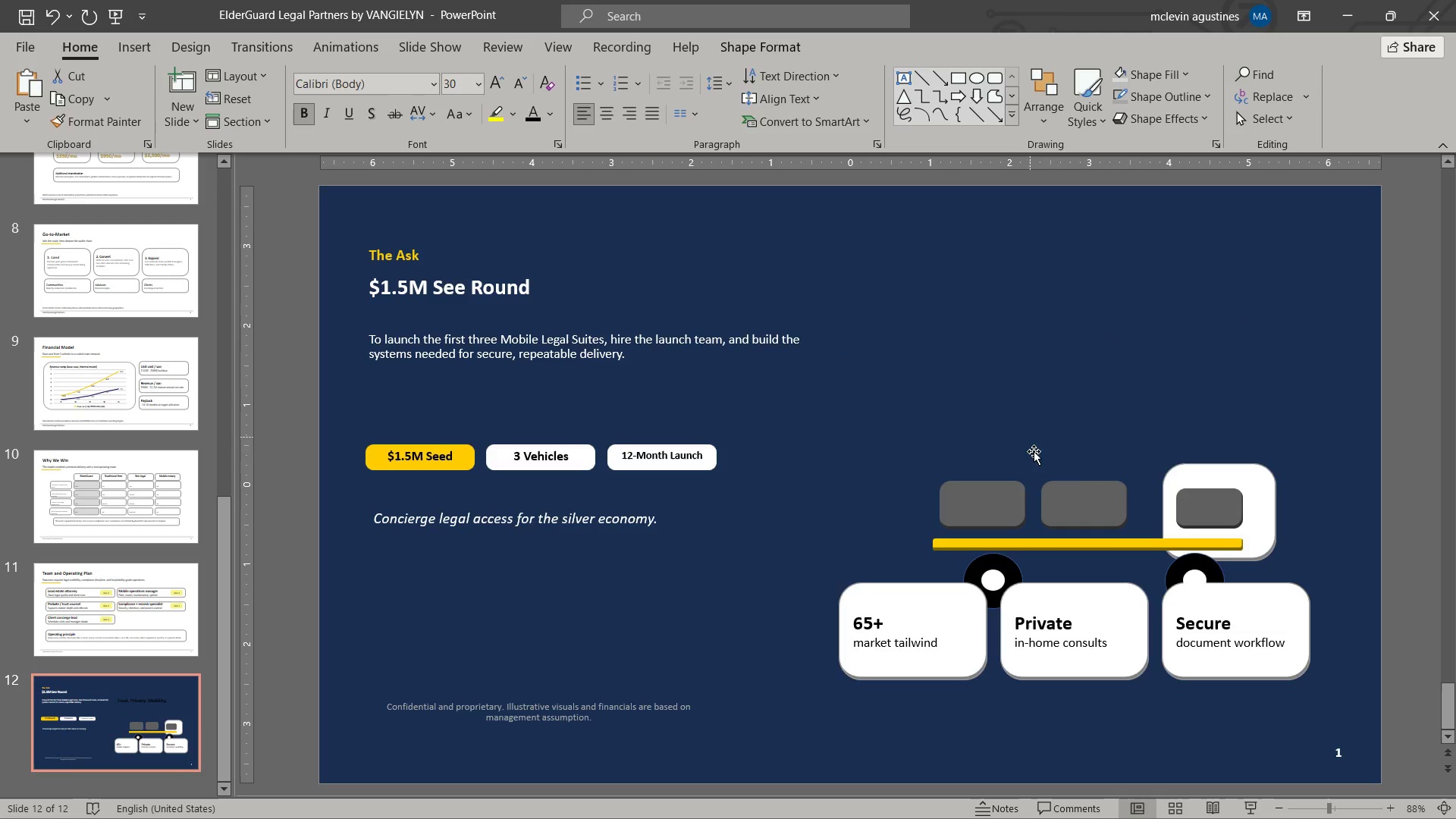 
key(Delete)
 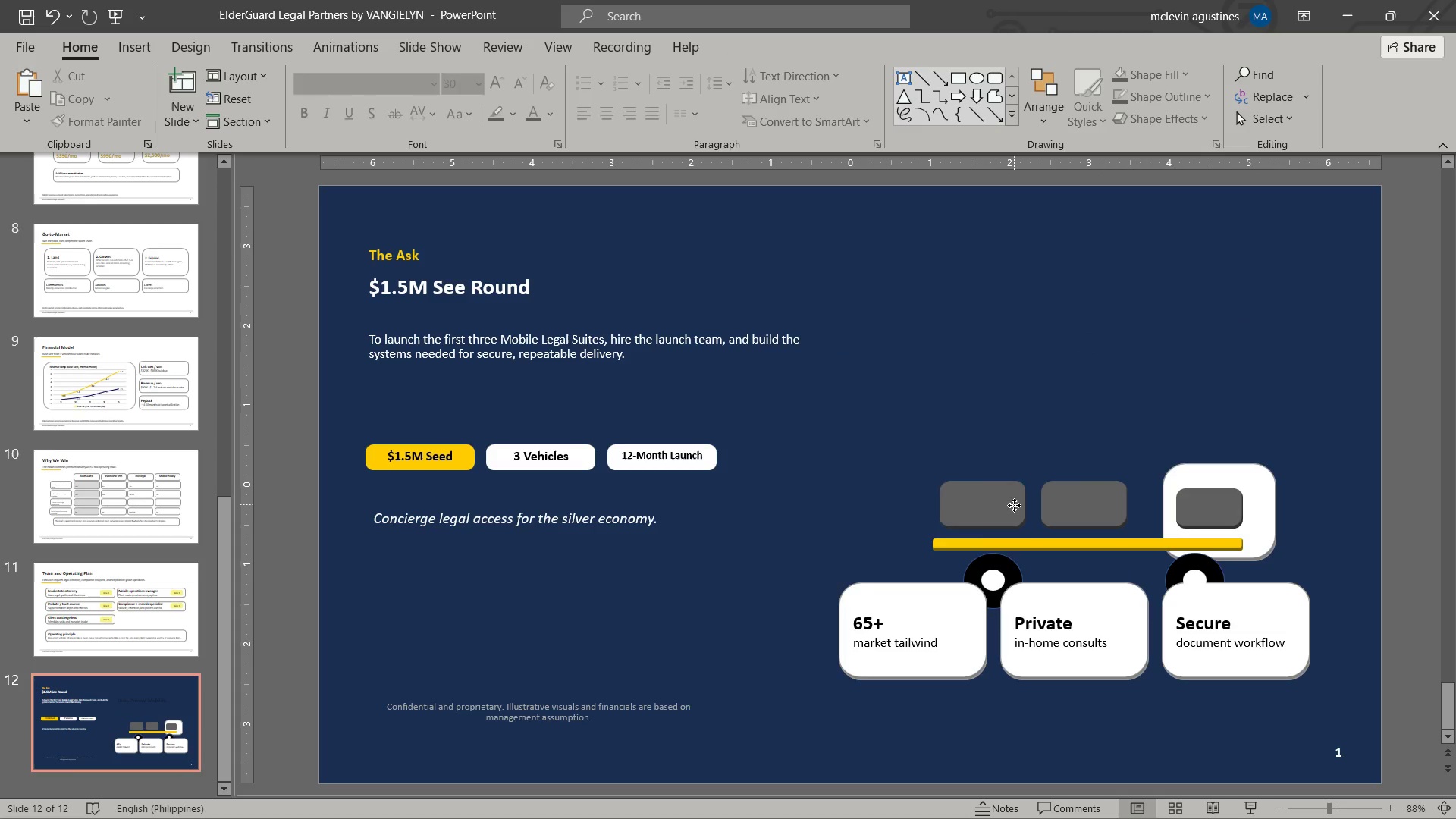 
left_click([1014, 505])
 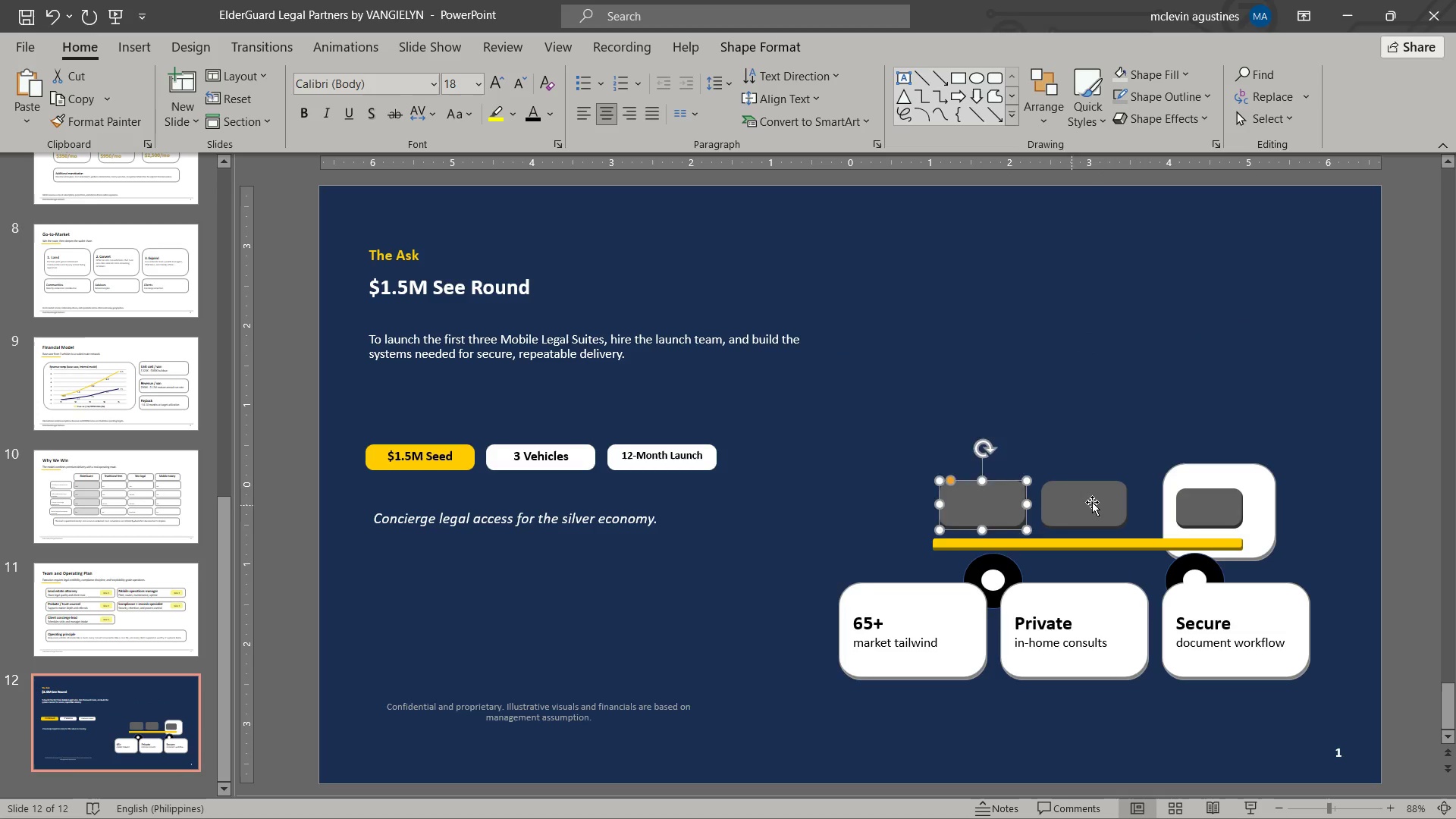 
key(Delete)
 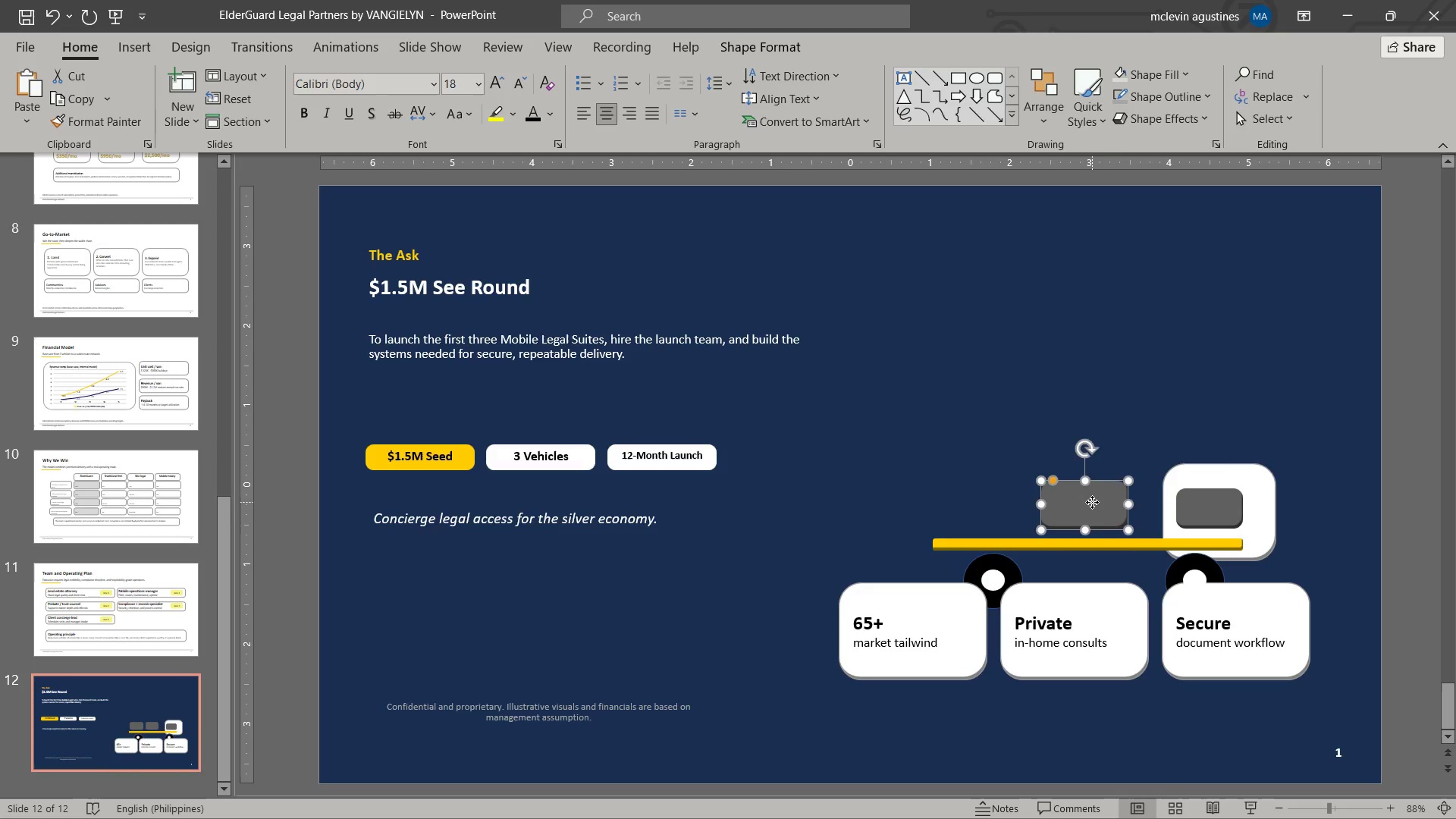 
double_click([1092, 502])
 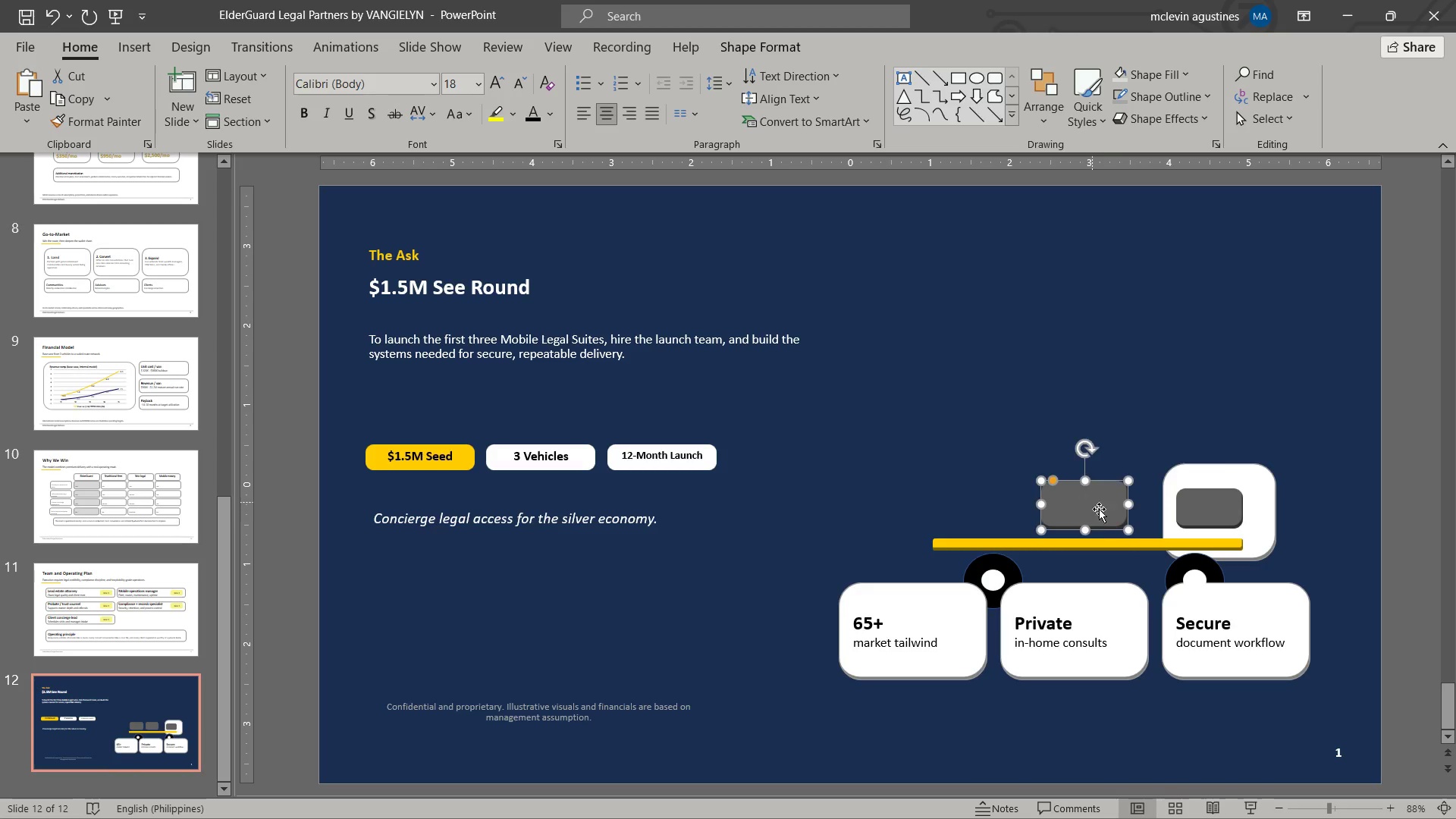 
key(Delete)
 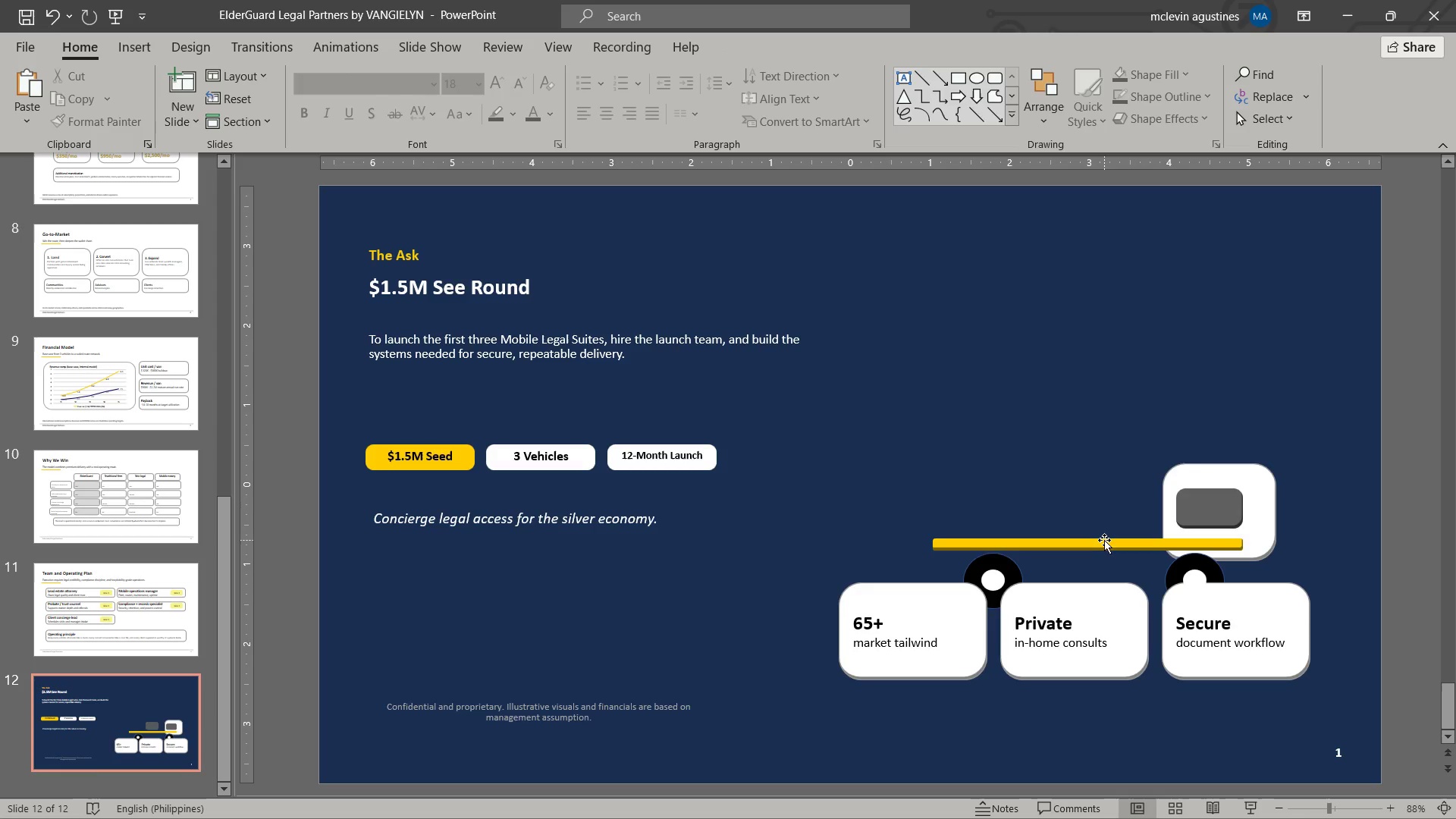 
triple_click([1104, 540])
 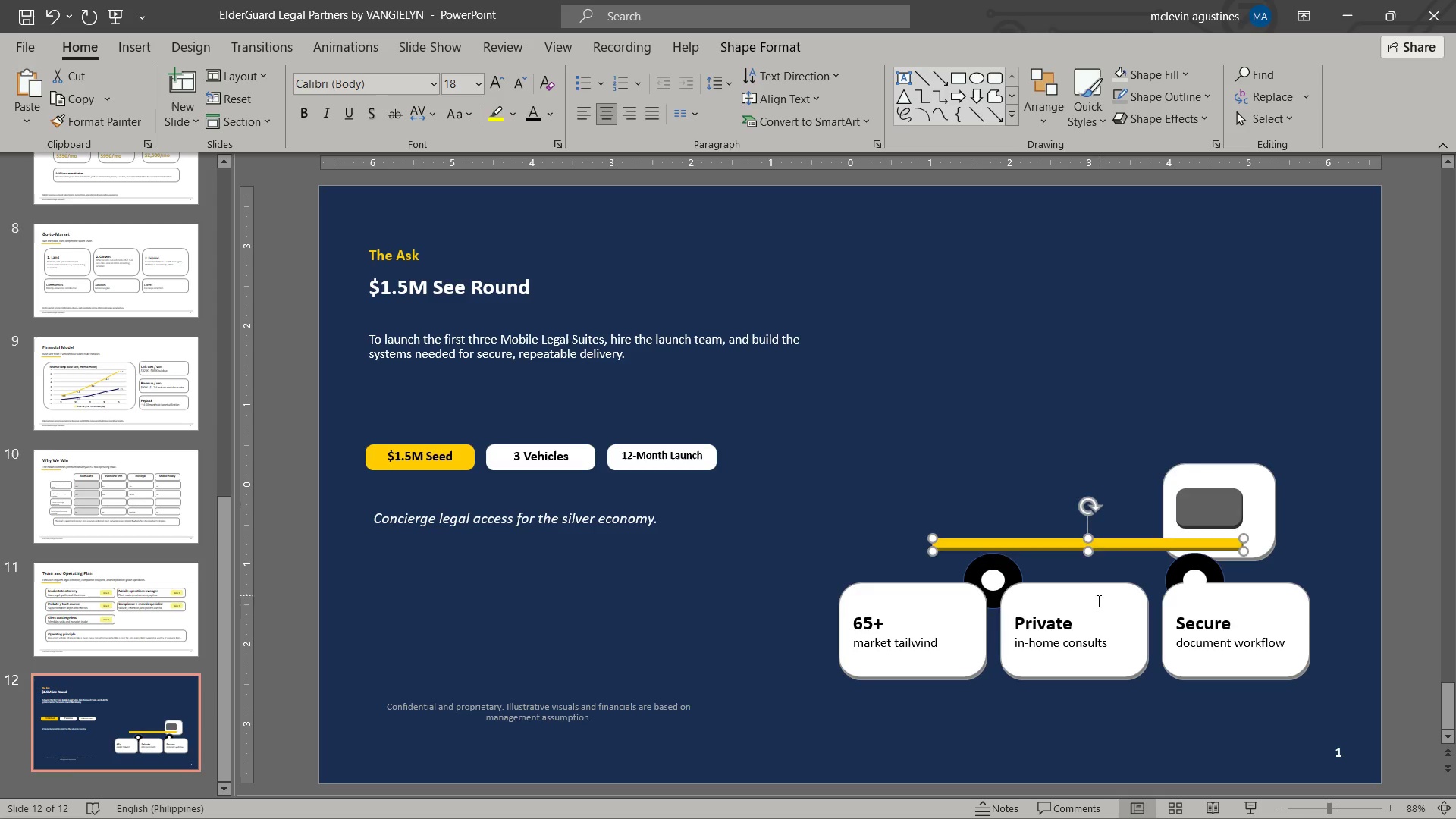 
key(Delete)
 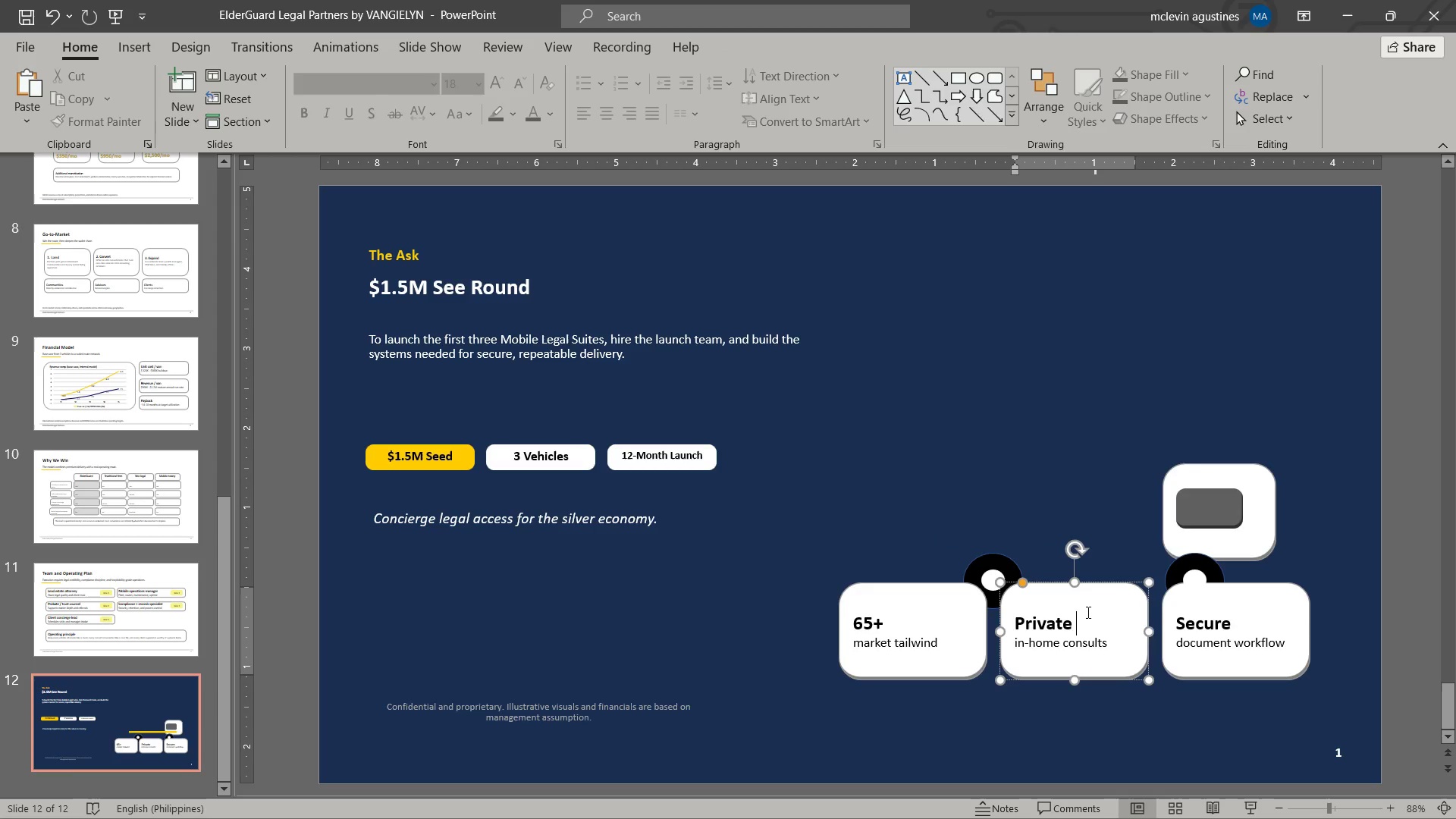 
key(Delete)
 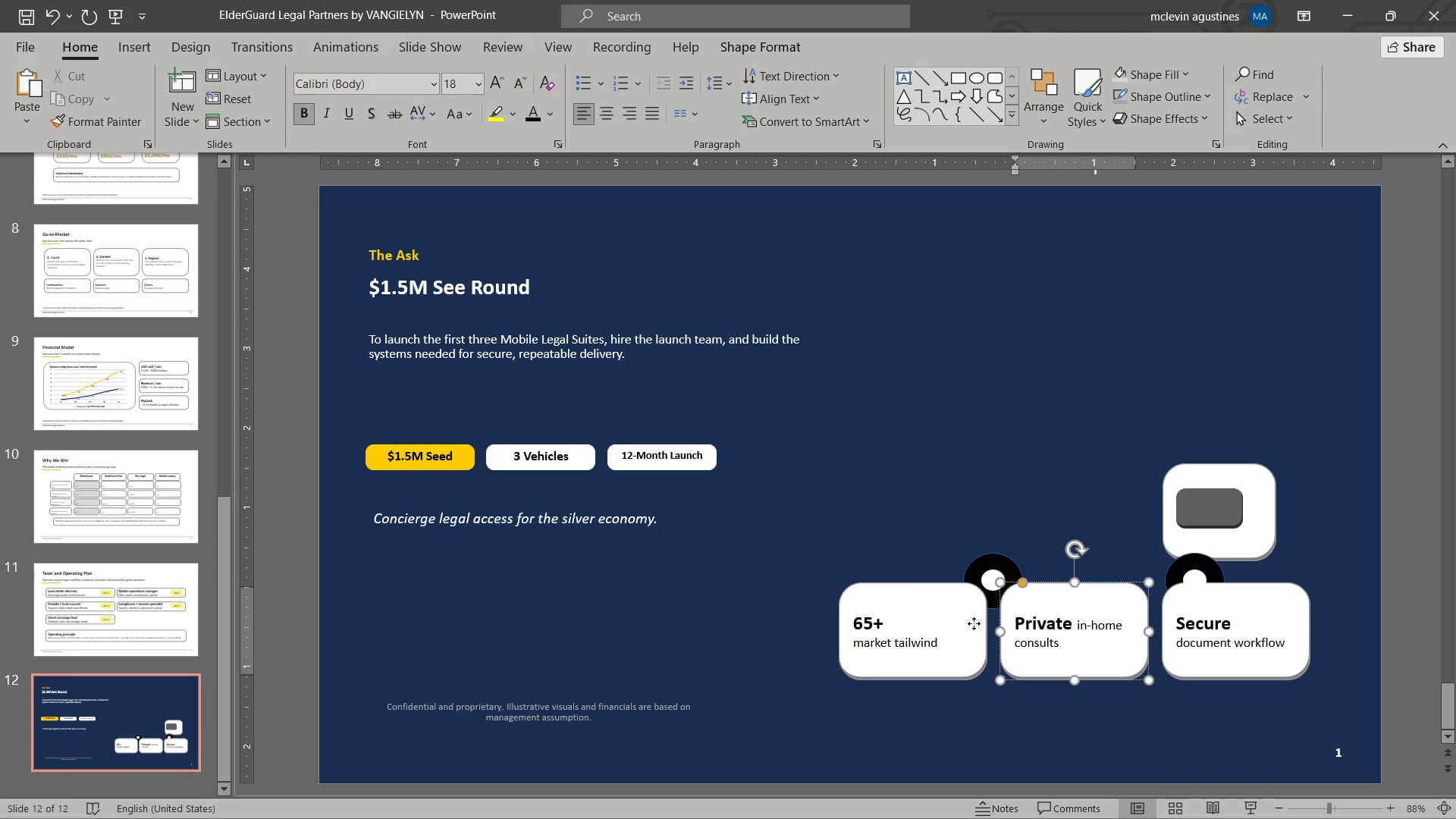 
hold_key(key=ShiftLeft, duration=0.78)
triple_click([1178, 642])
 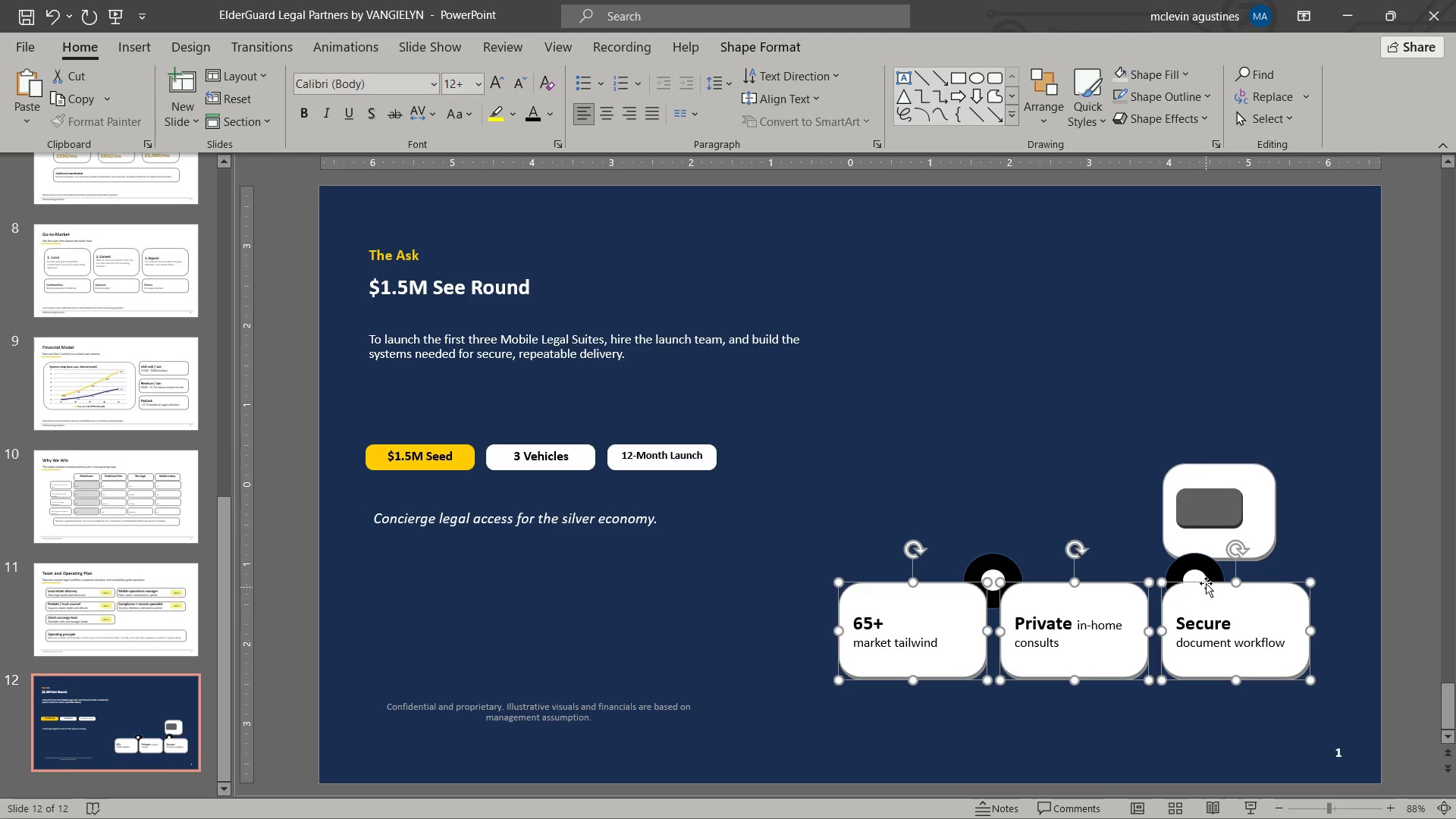 
key(Delete)
 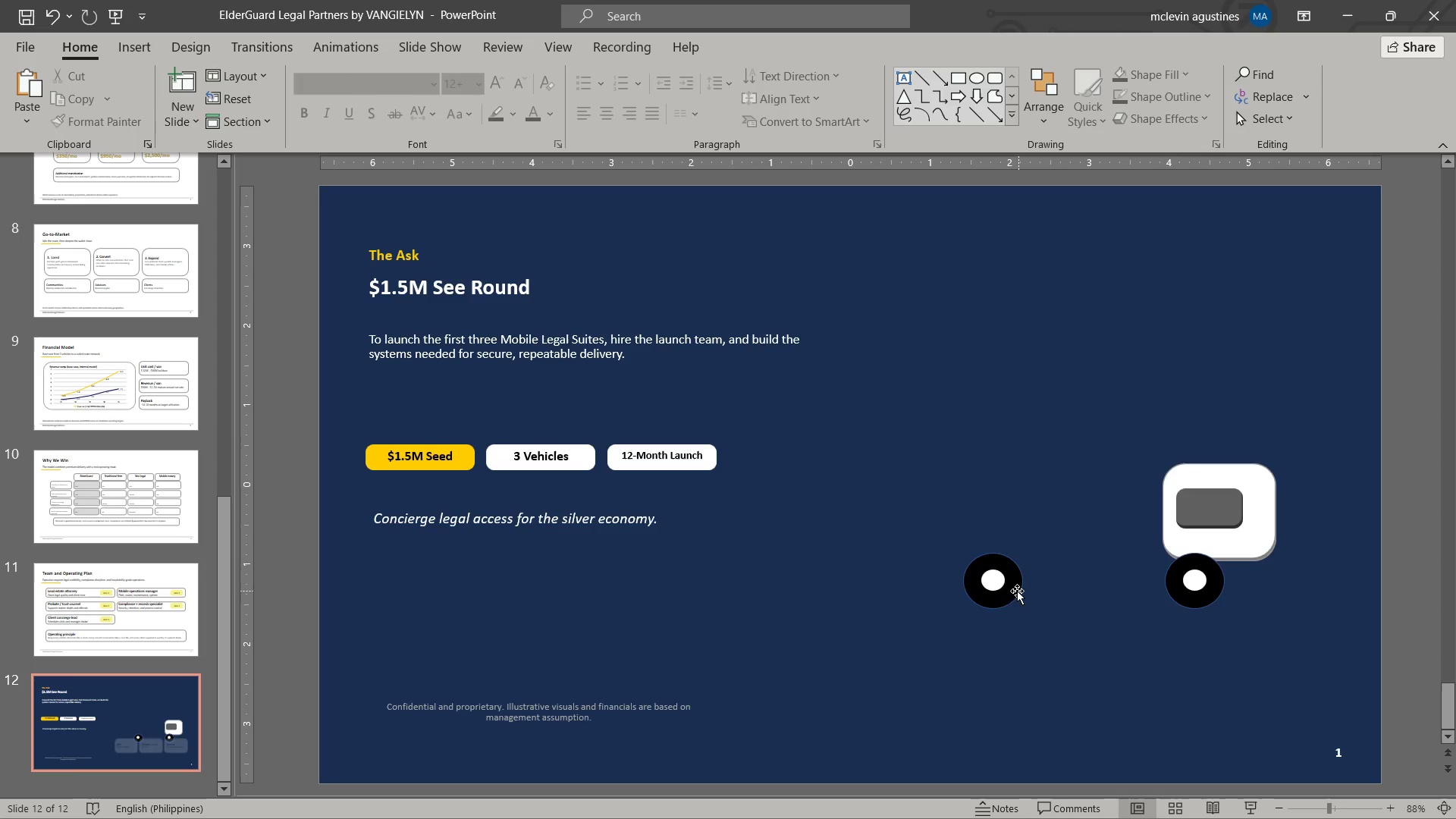 
left_click([1014, 593])
 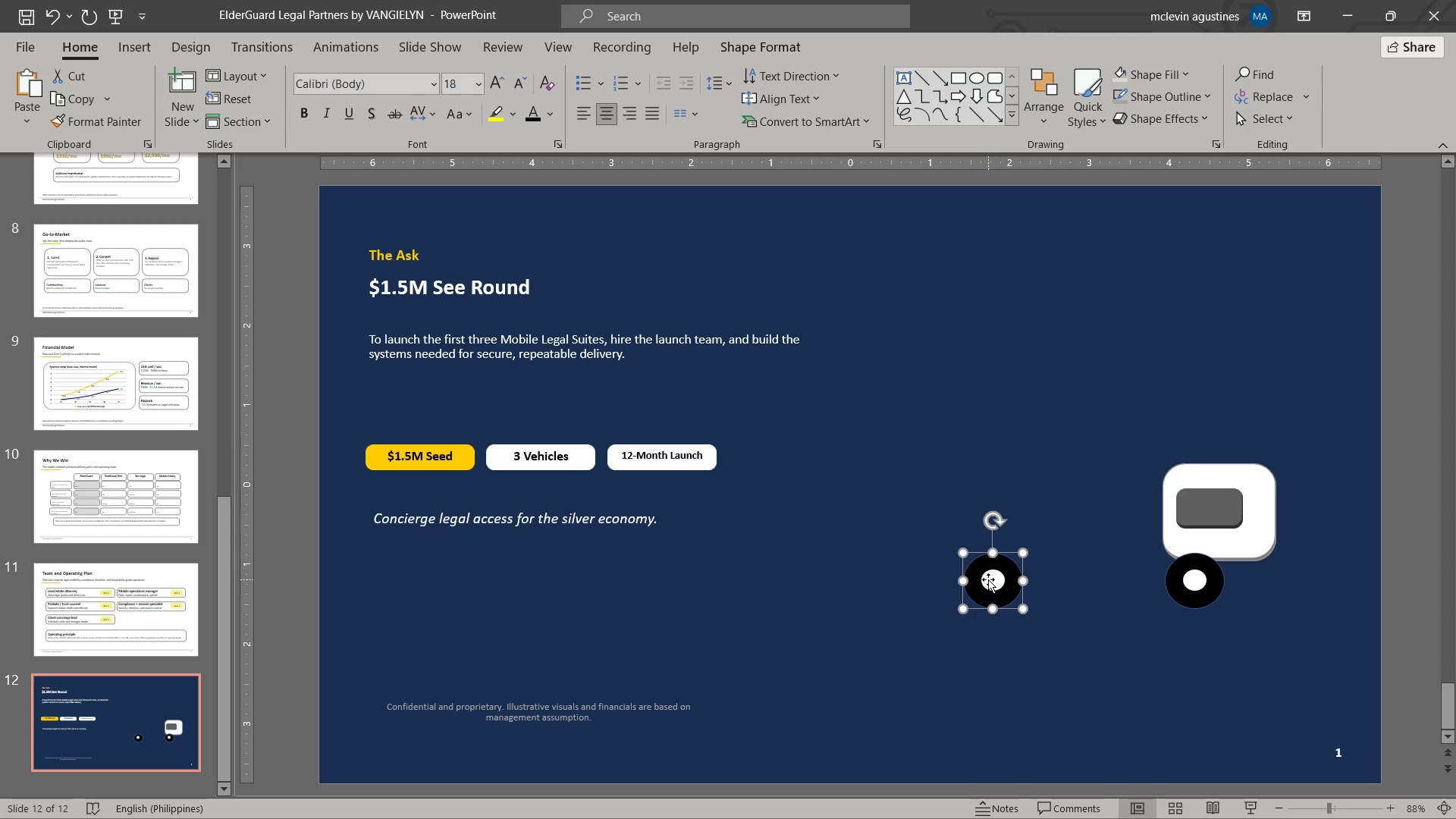 
key(Delete)
 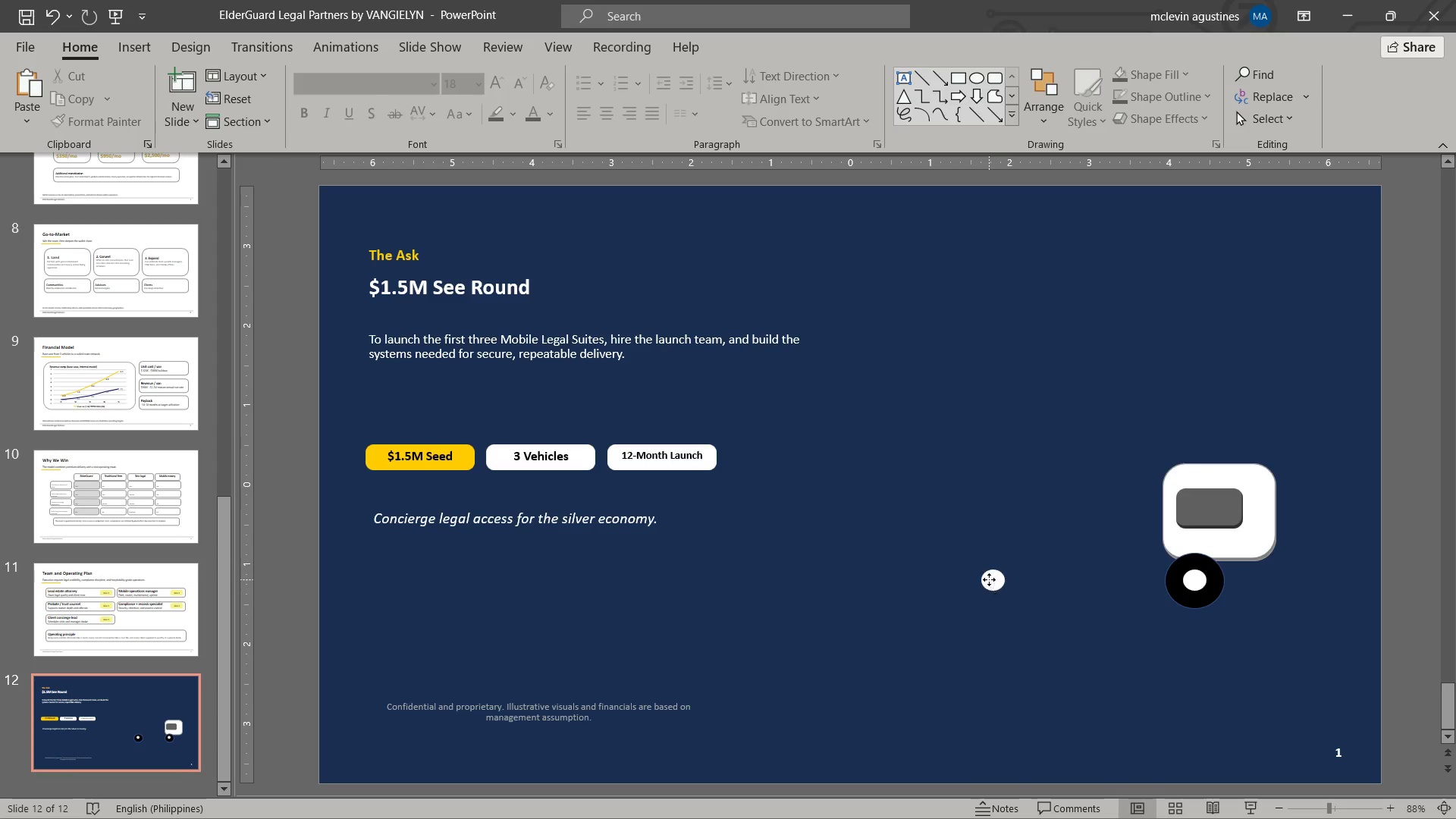 
left_click([989, 579])
 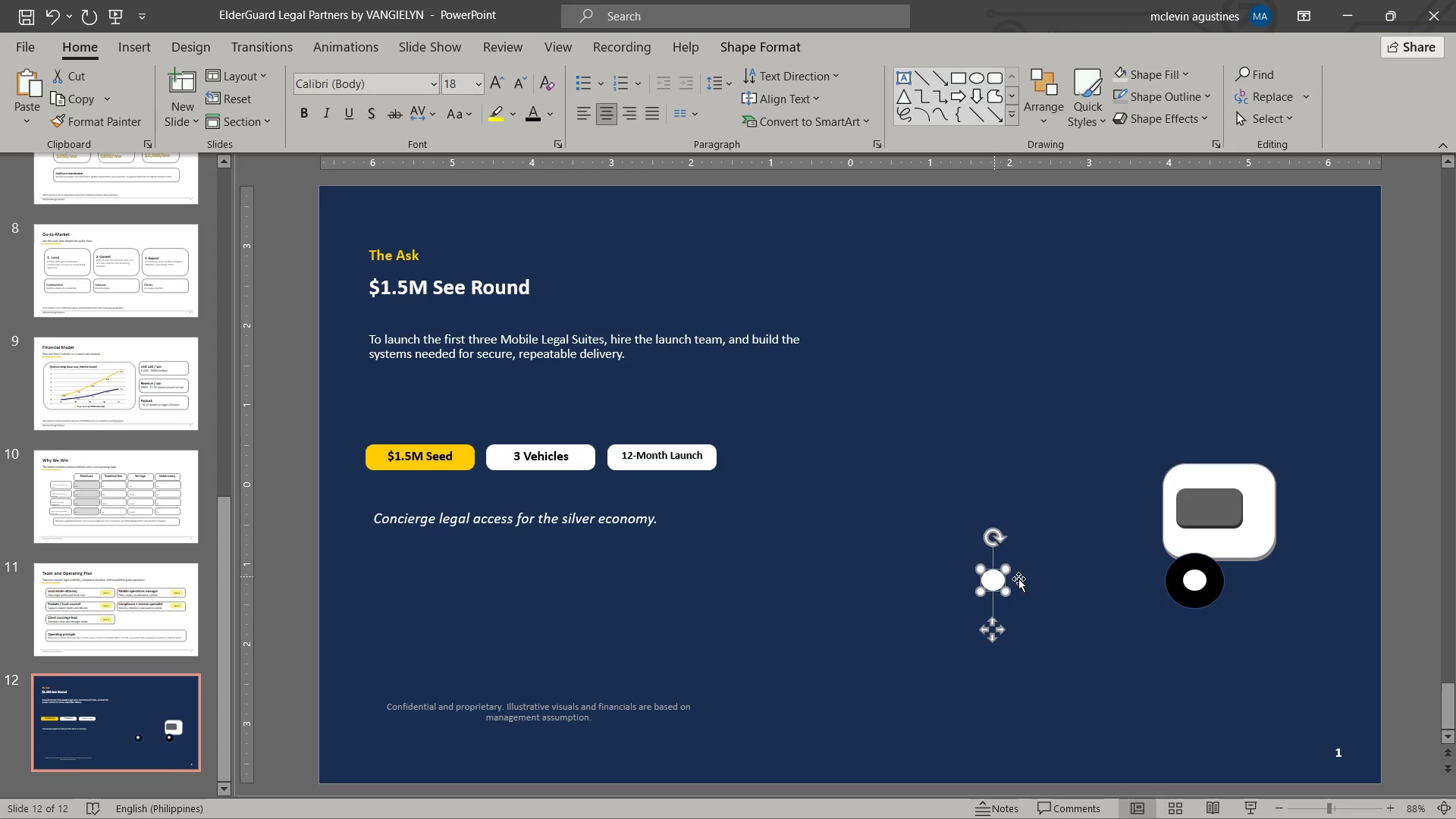 
key(Delete)
 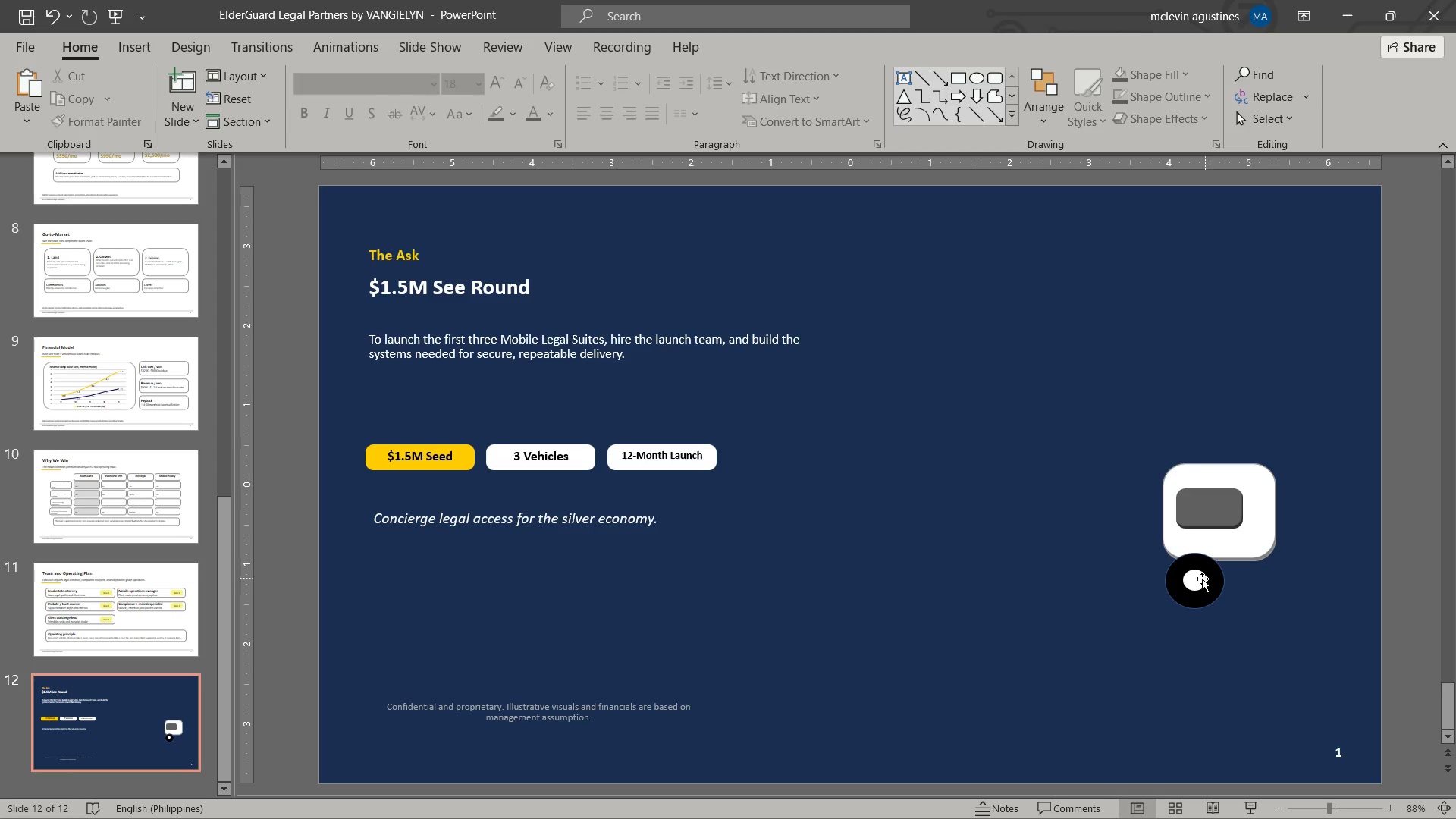 
left_click([1200, 580])
 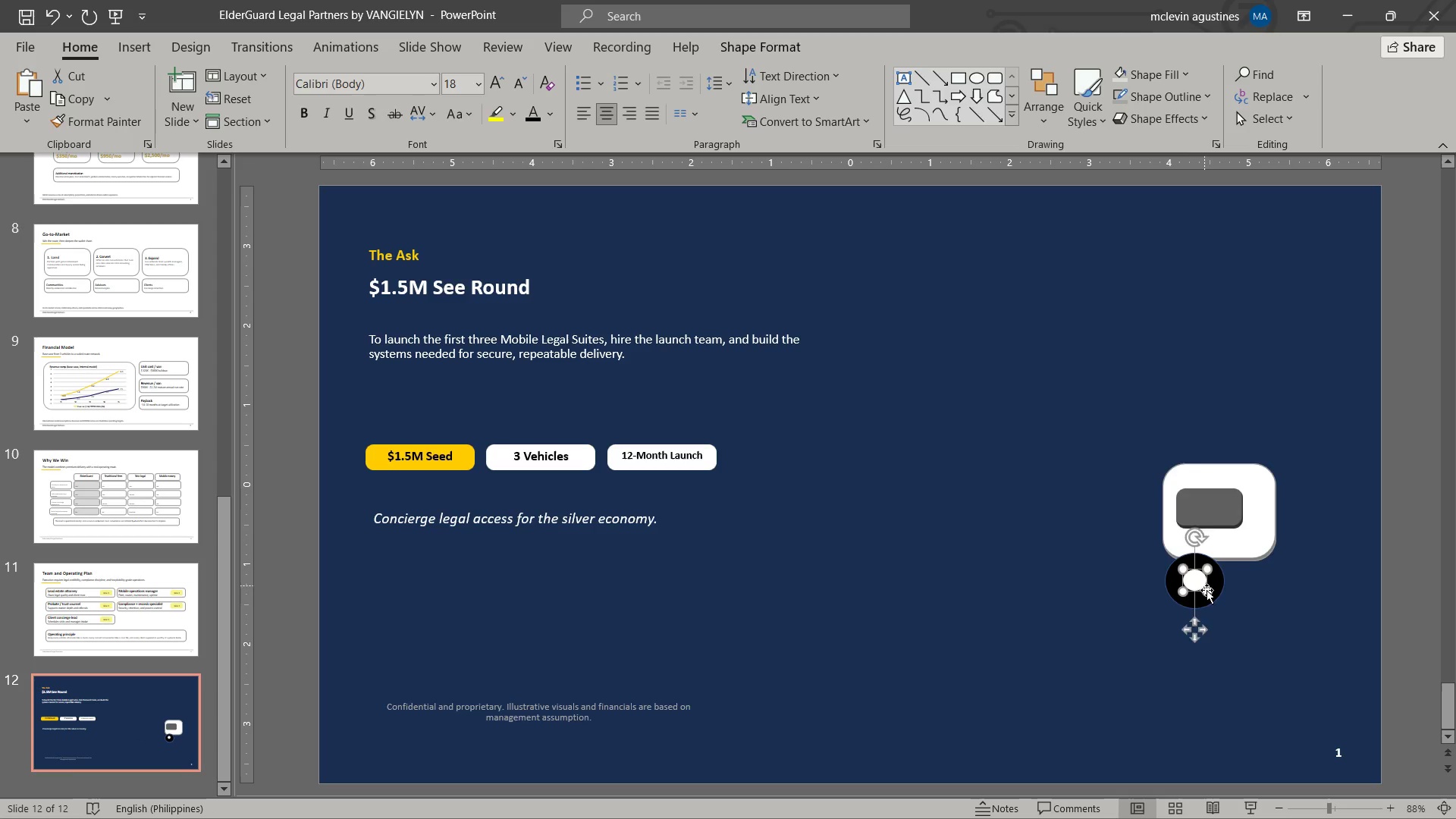 
key(Delete)
 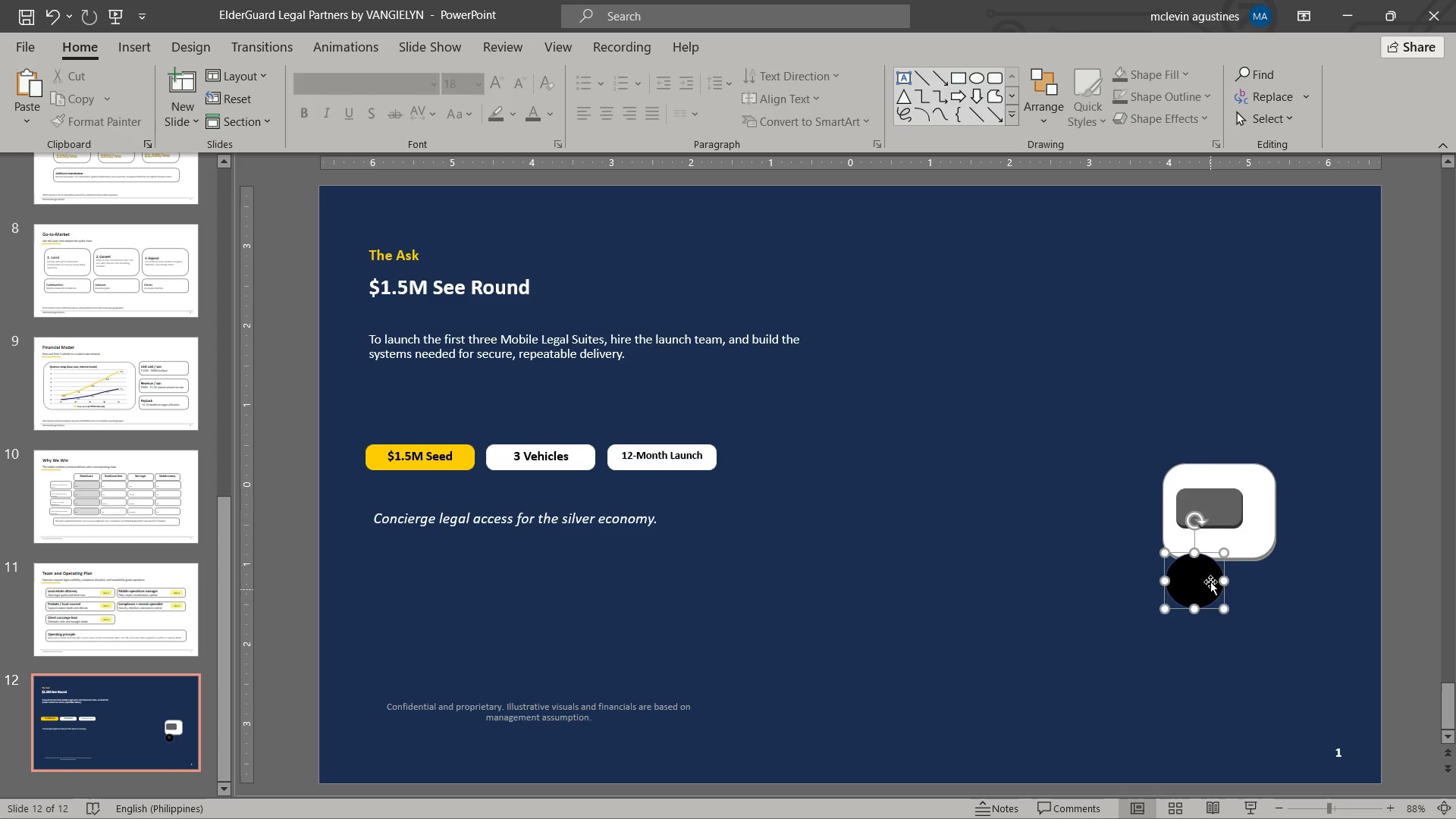 
key(Delete)
 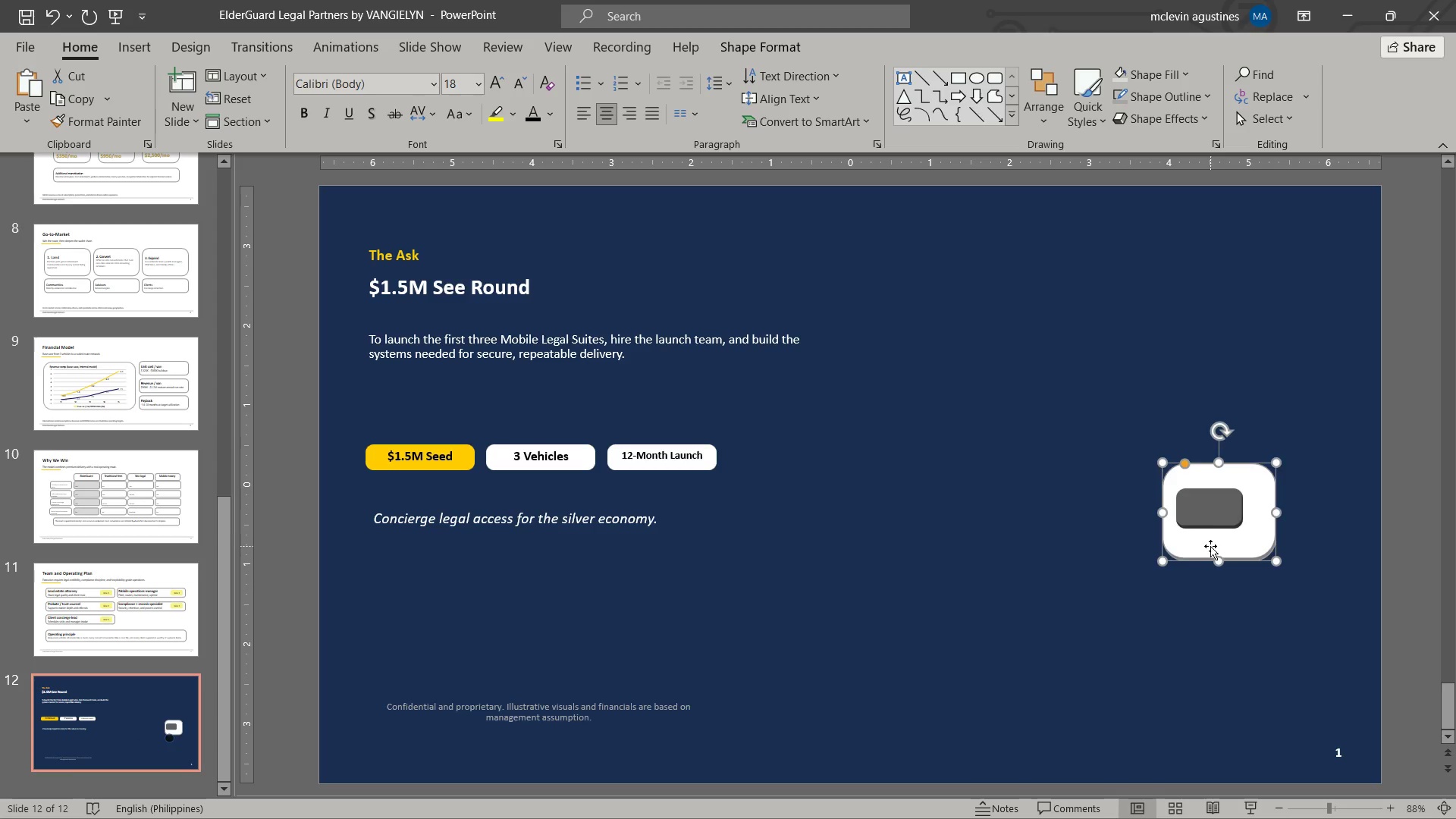 
key(Delete)
 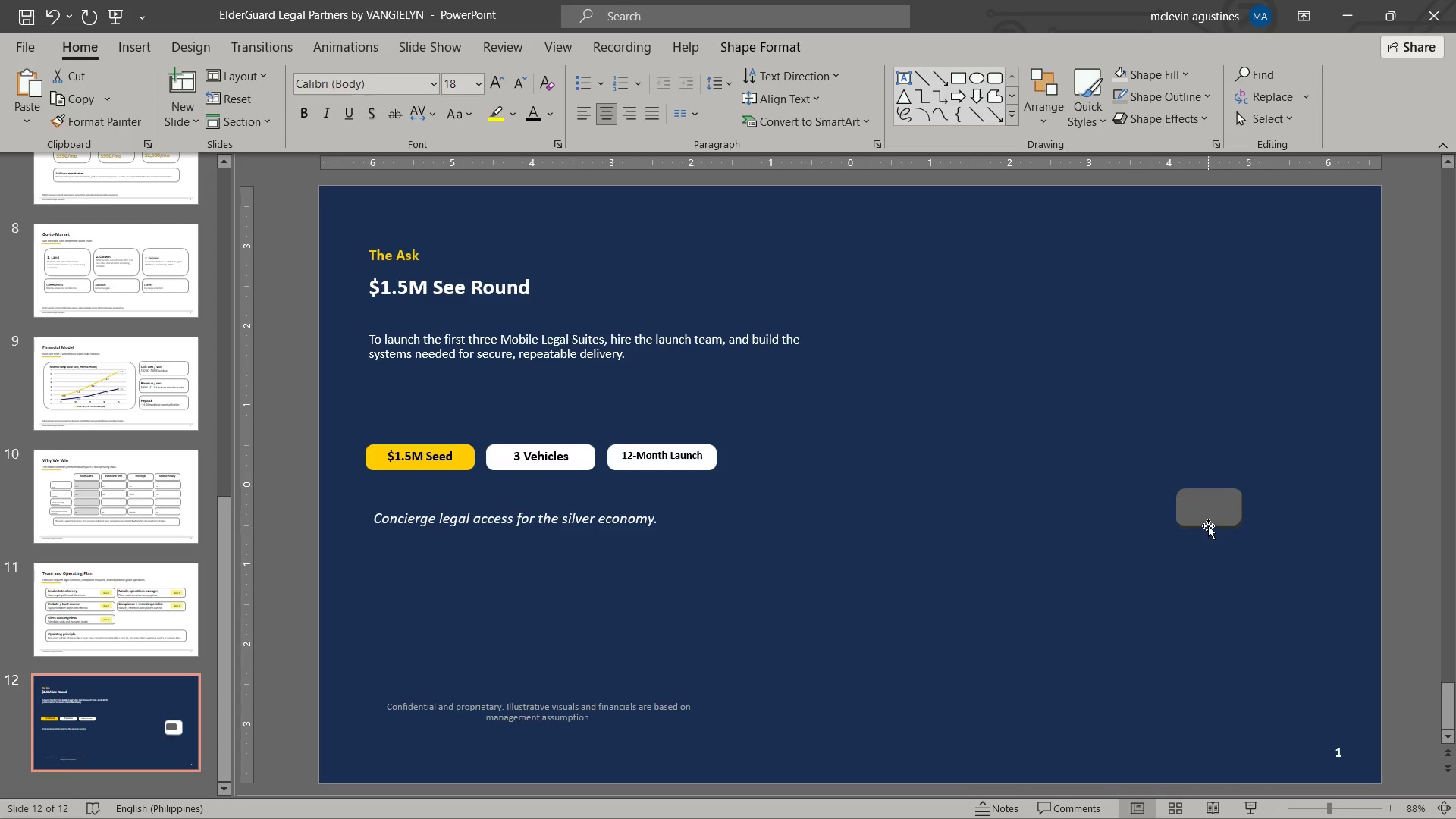 
triple_click([1208, 526])
 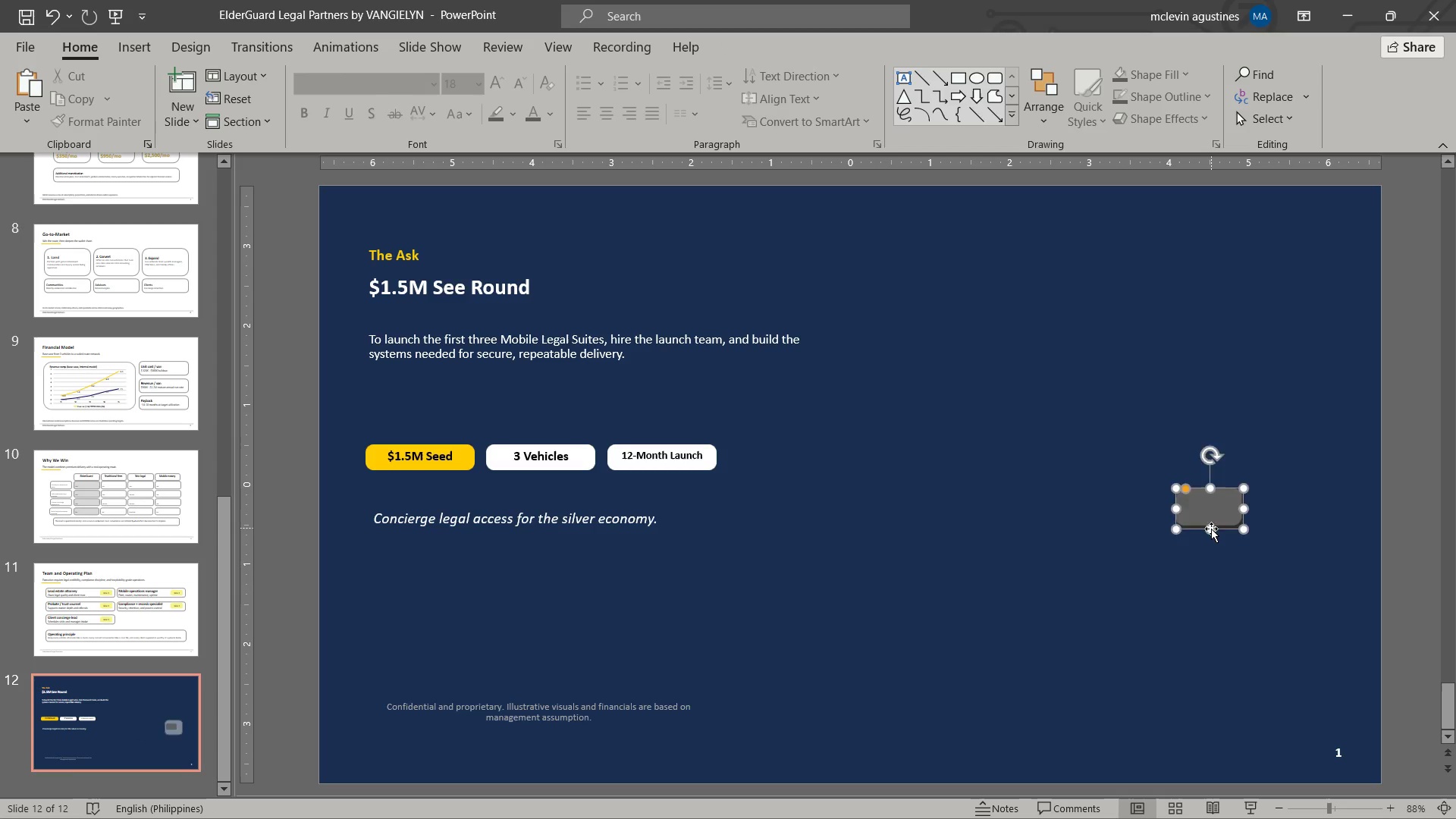 
key(Delete)
 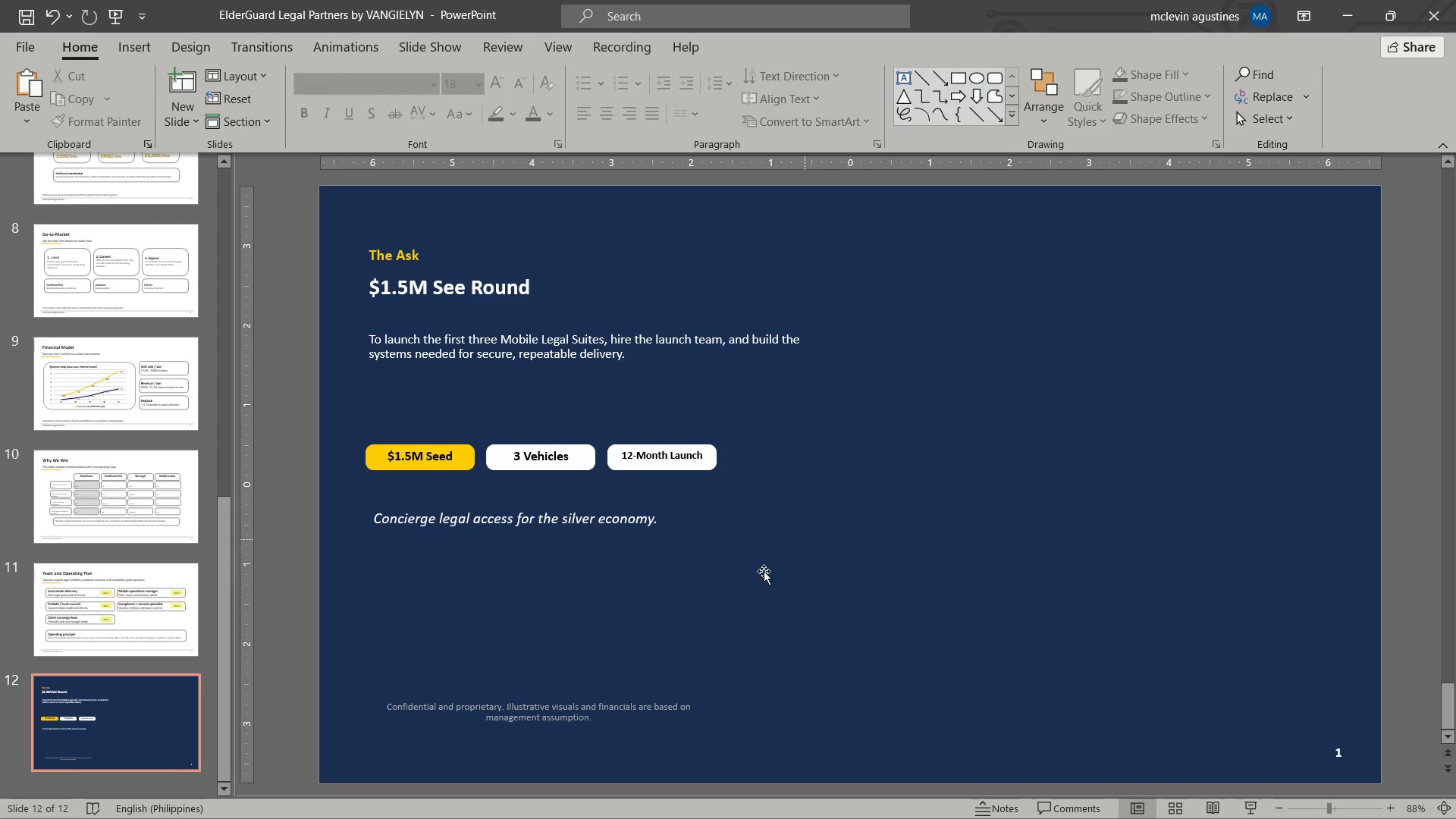 
left_click([494, 708])
 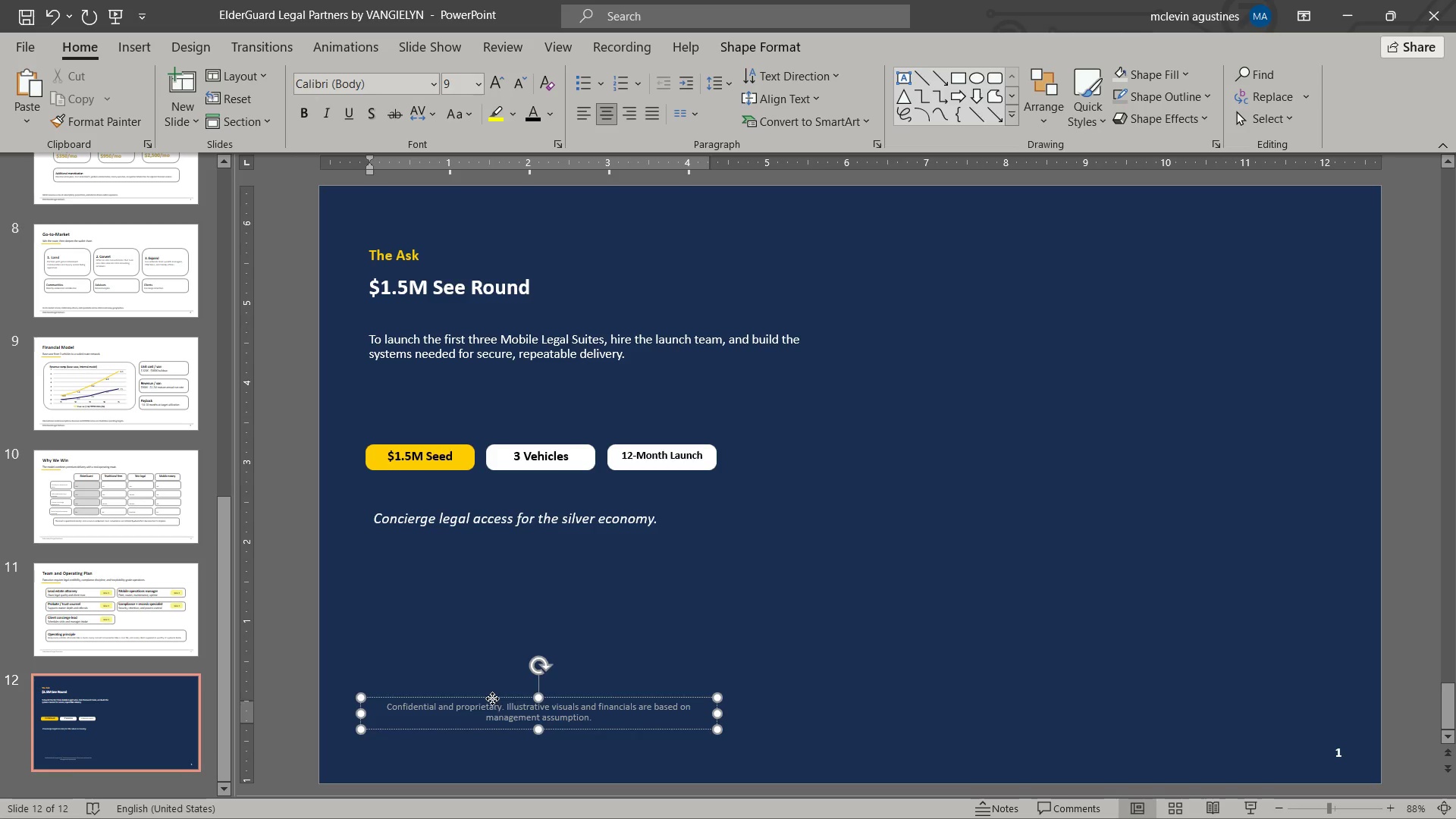 
left_click([492, 698])
 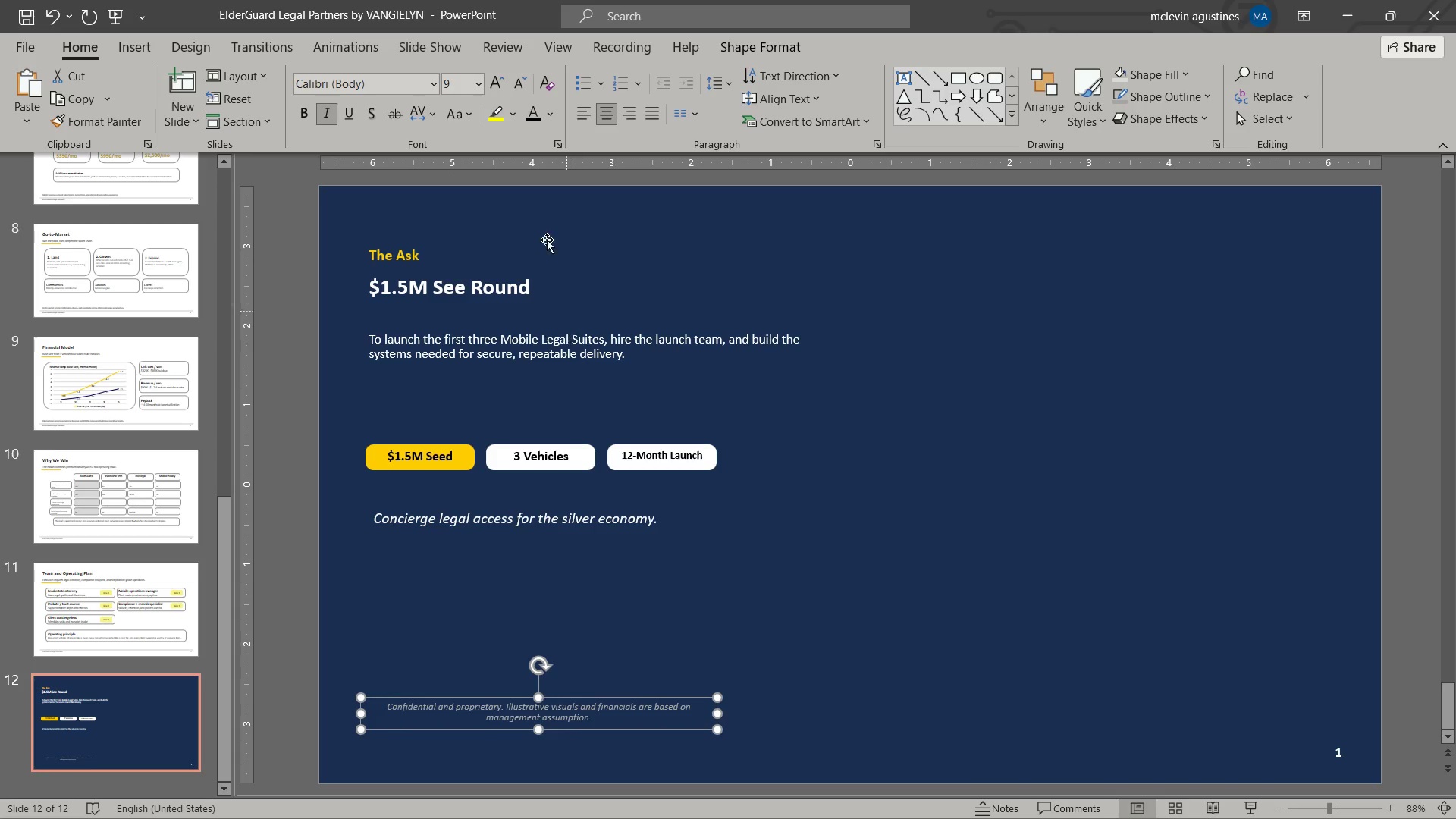 
left_click([544, 113])
 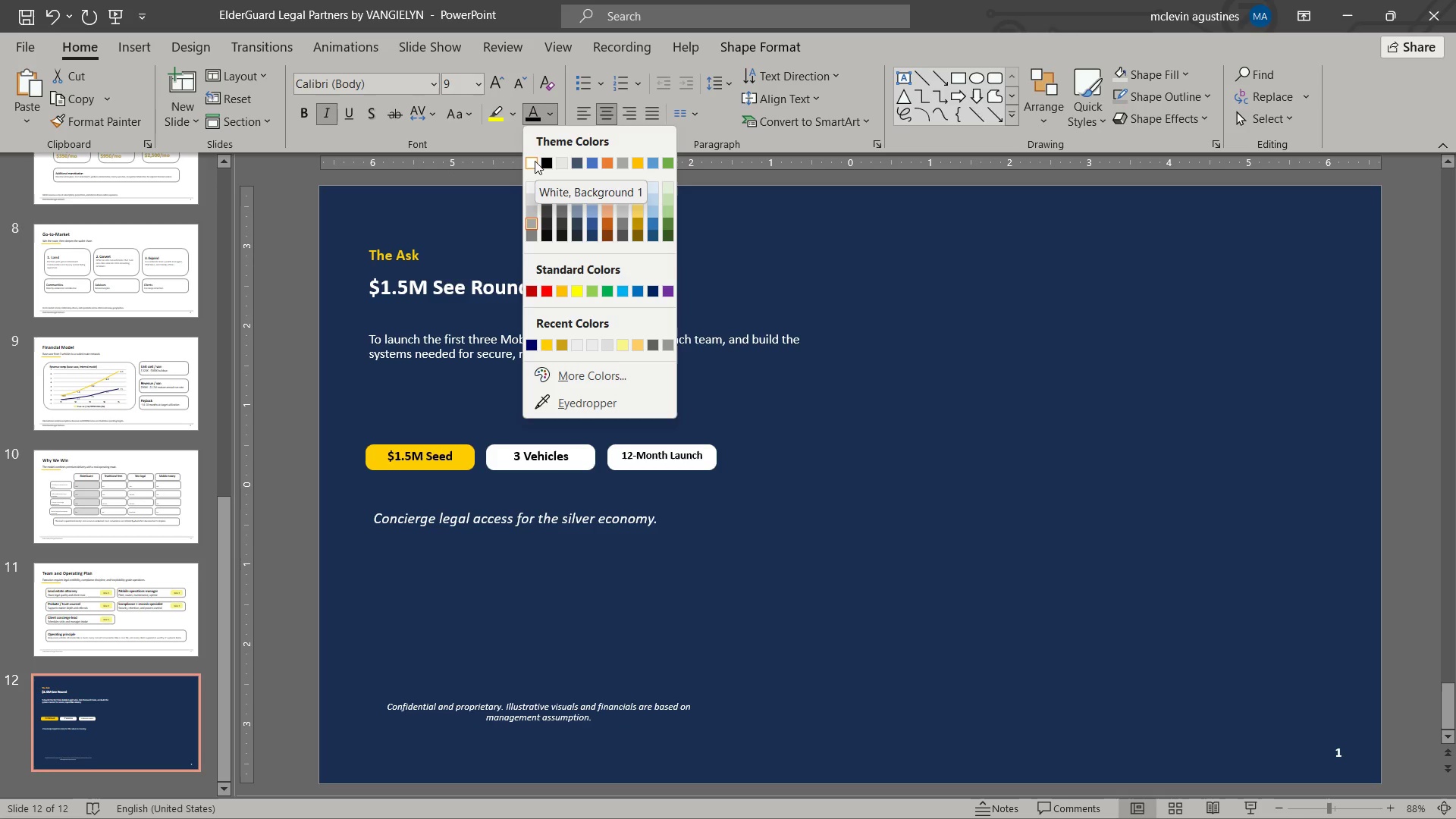 
left_click([535, 161])
 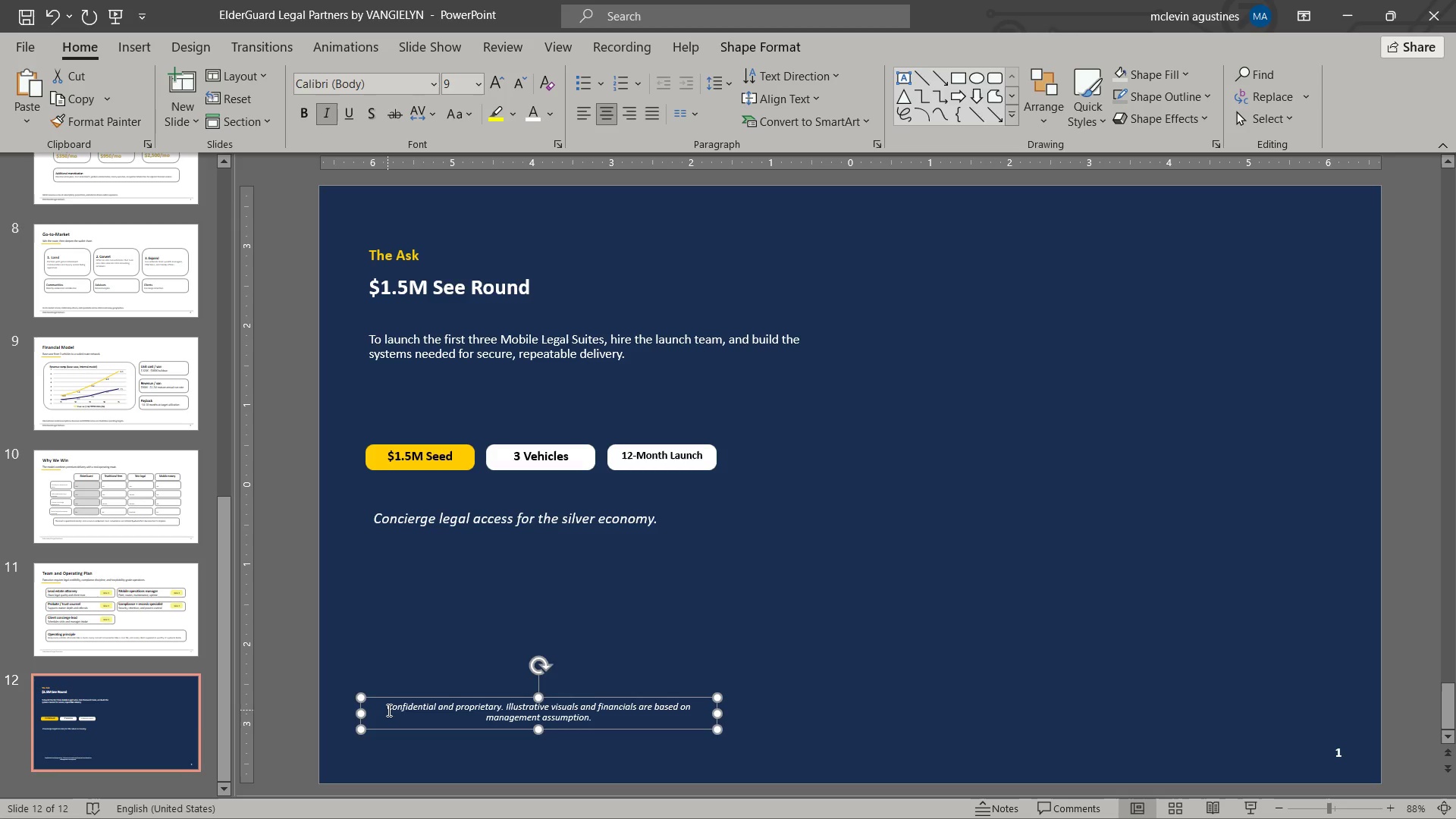 
left_click_drag(start_coordinate=[388, 708], to_coordinate=[639, 717])
 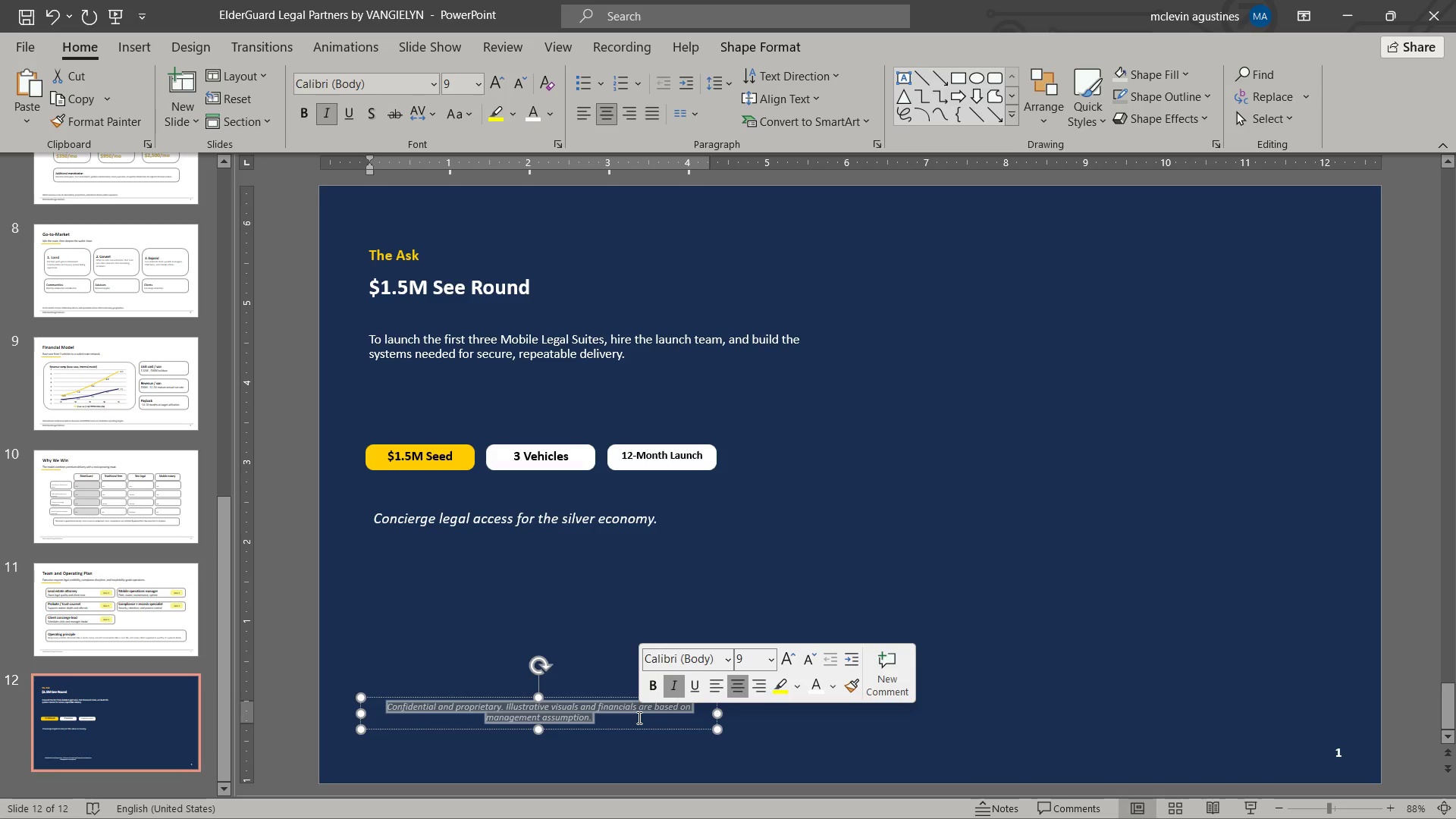 
type(elder)
 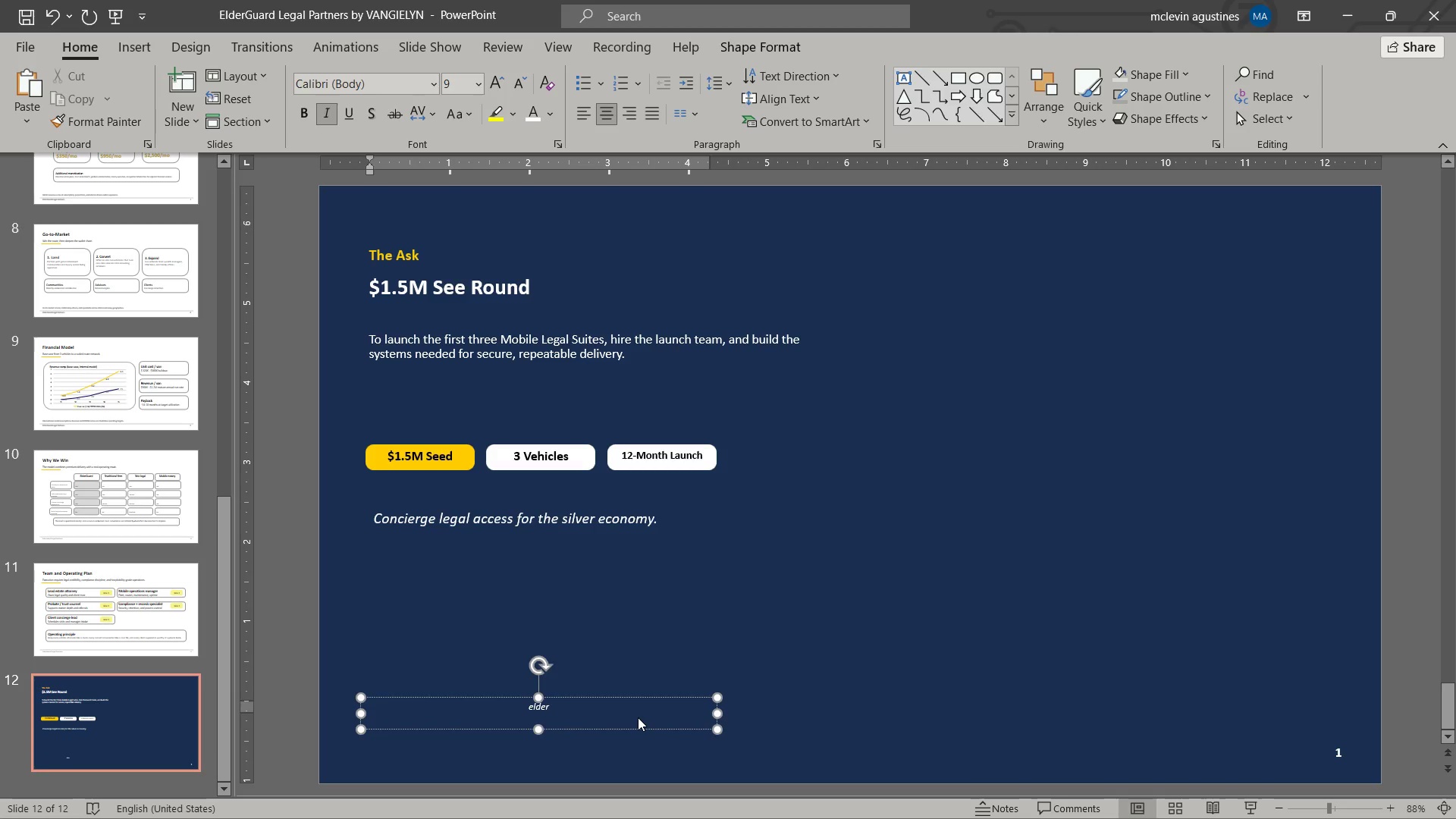 
key(Control+L)
 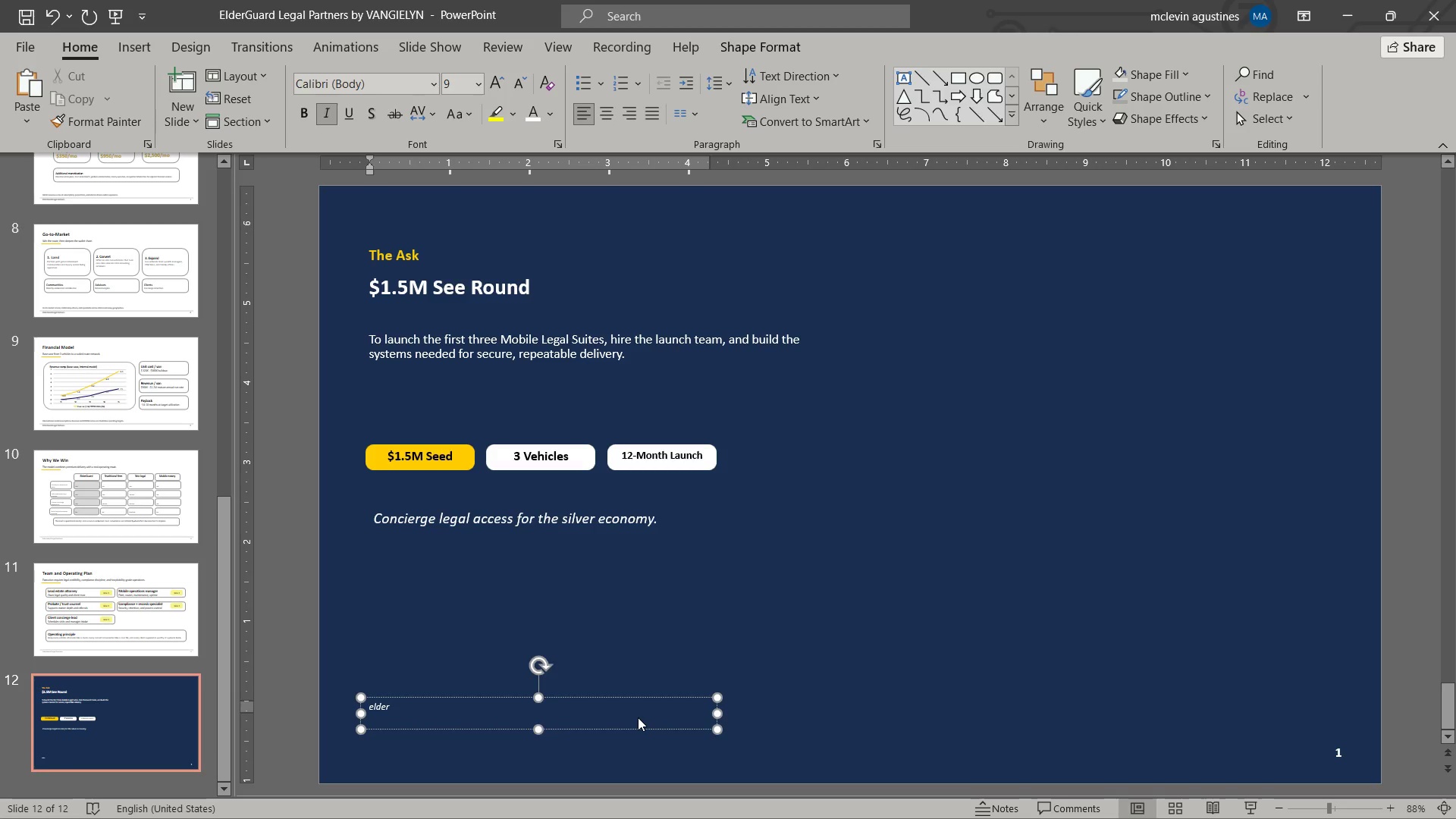 
type(Guard )
 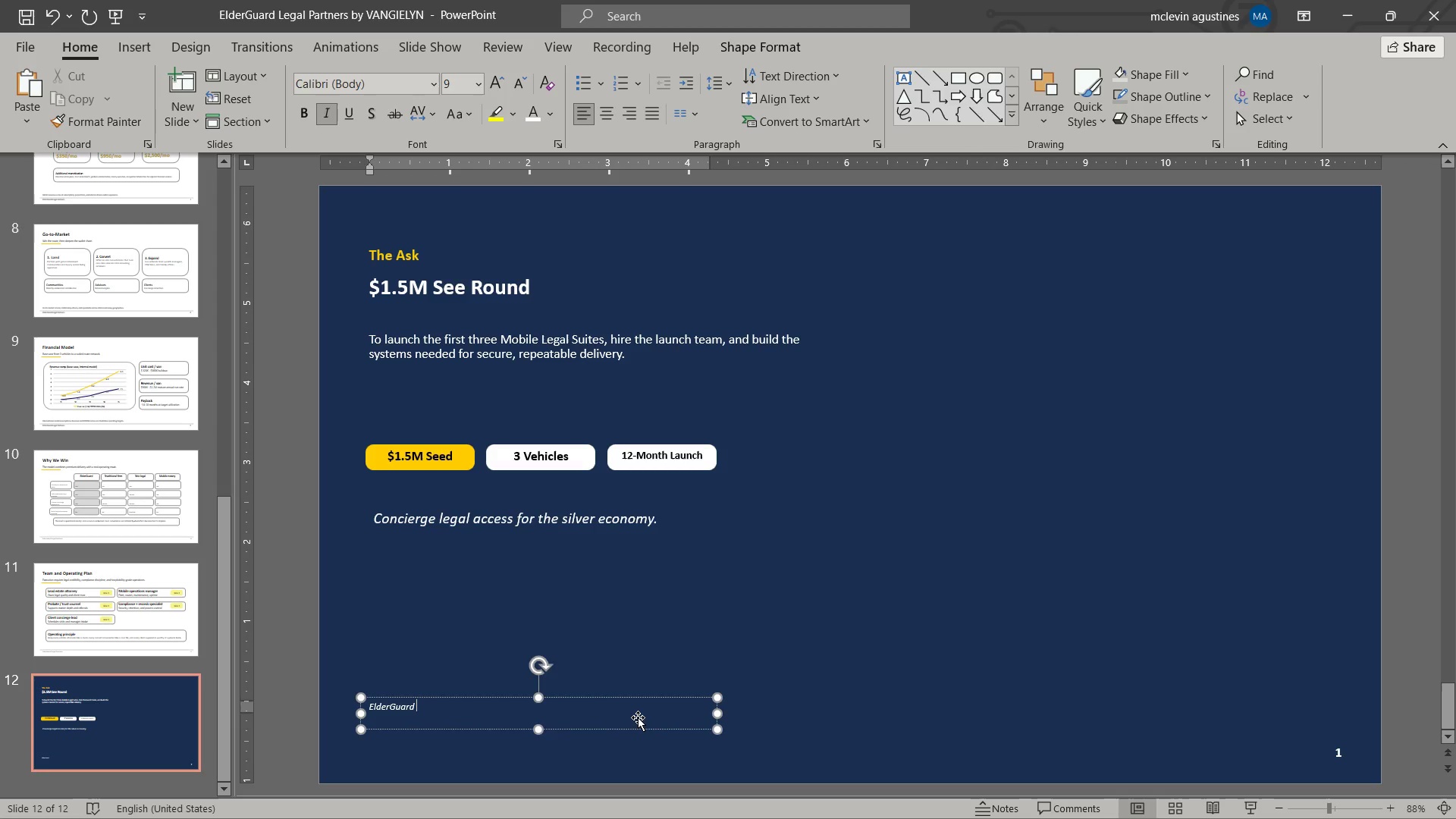 
wait(5.11)
 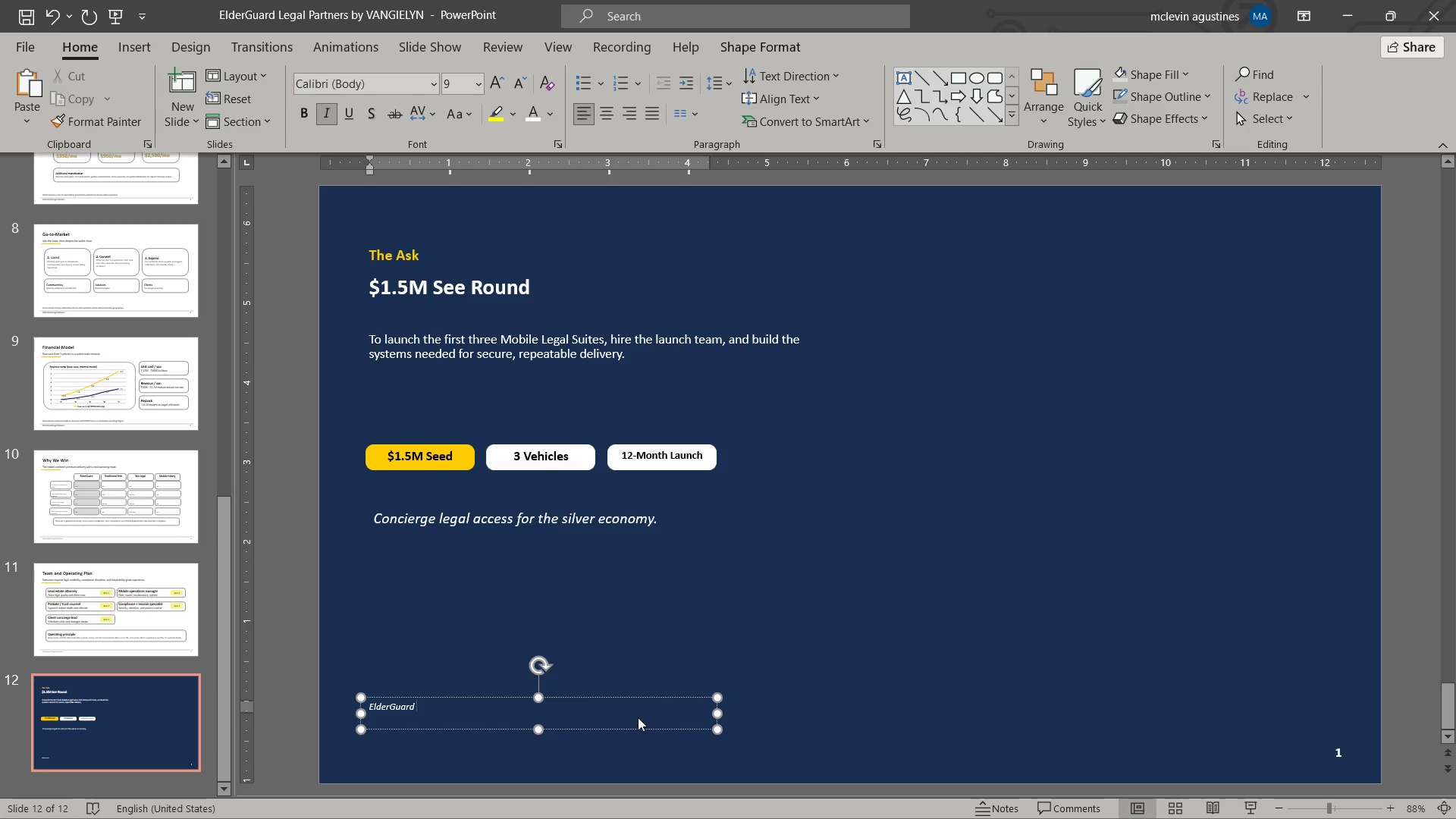 
type(Legal Partners - Luxury. trust. mobility.)
 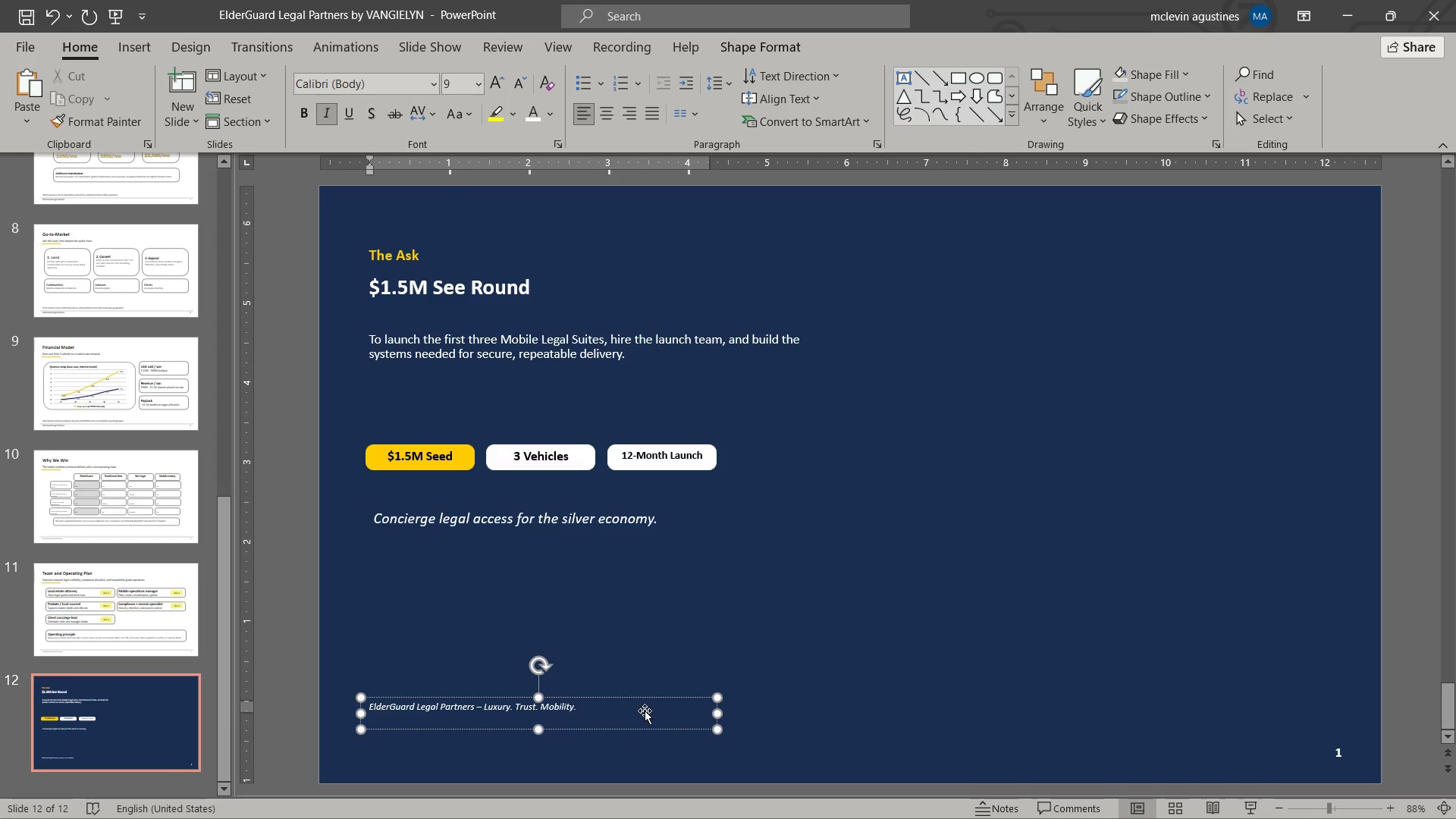 
key(Control+S)
 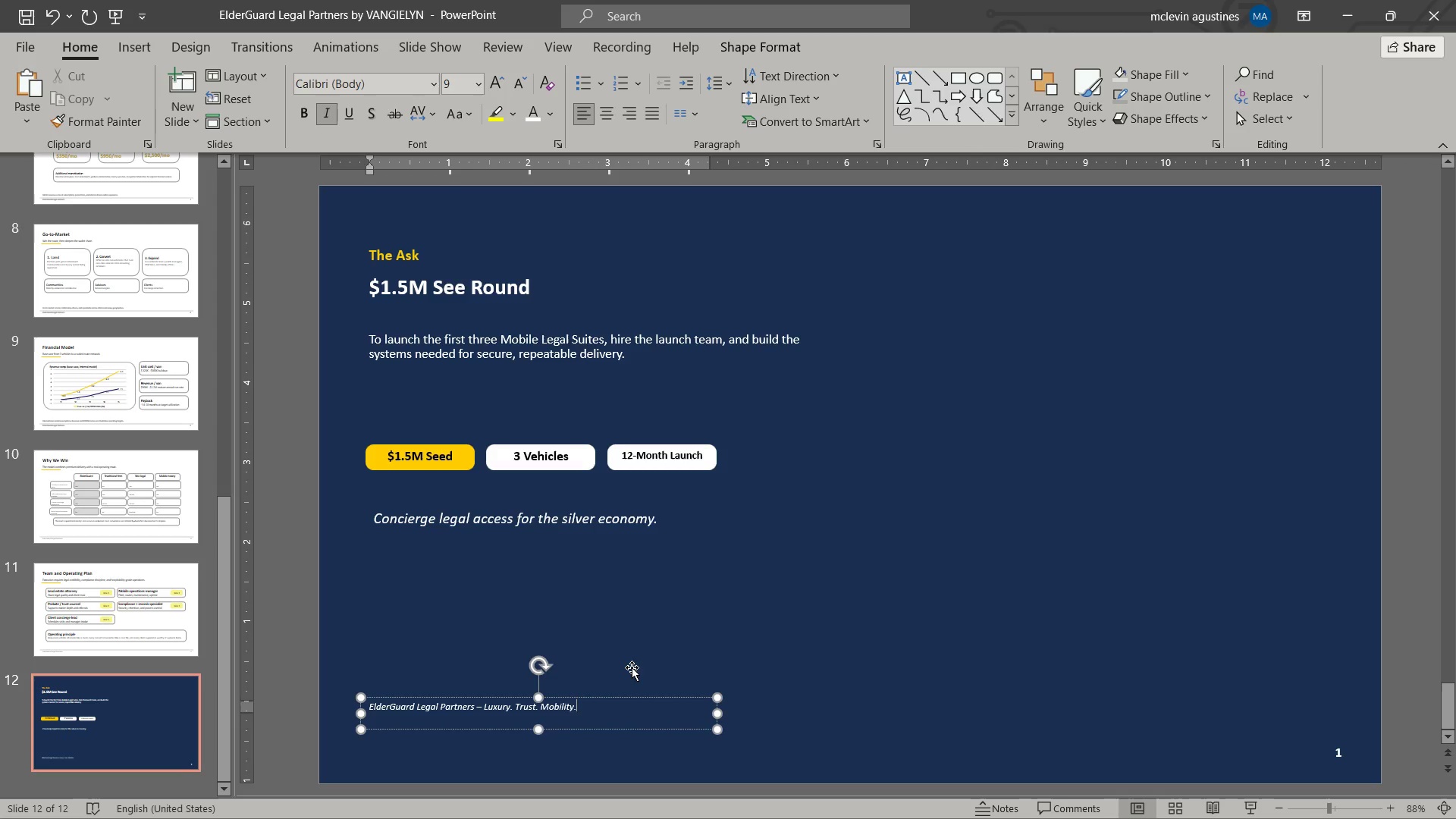 
key(Escape)
 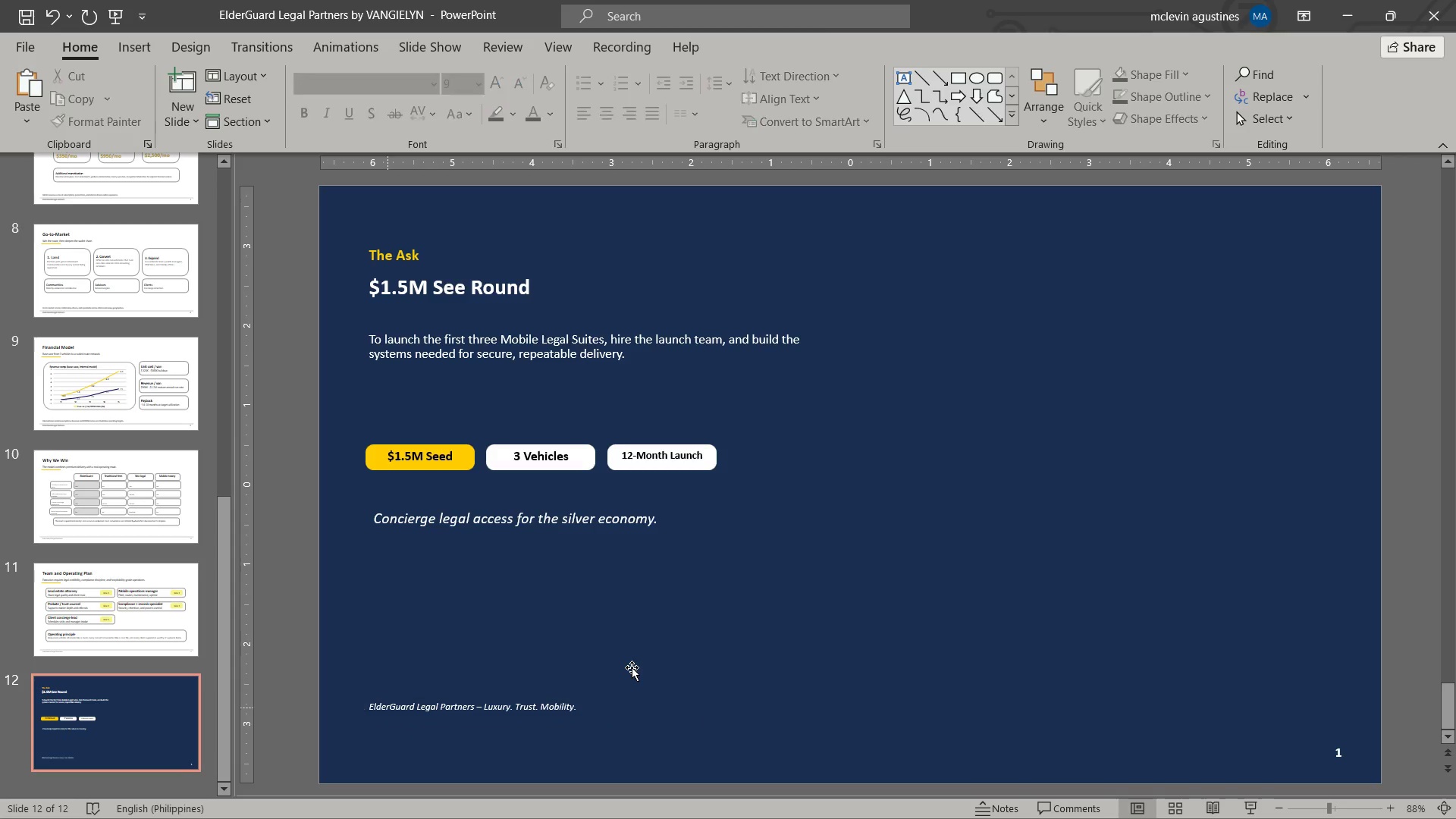 
key(Escape)
 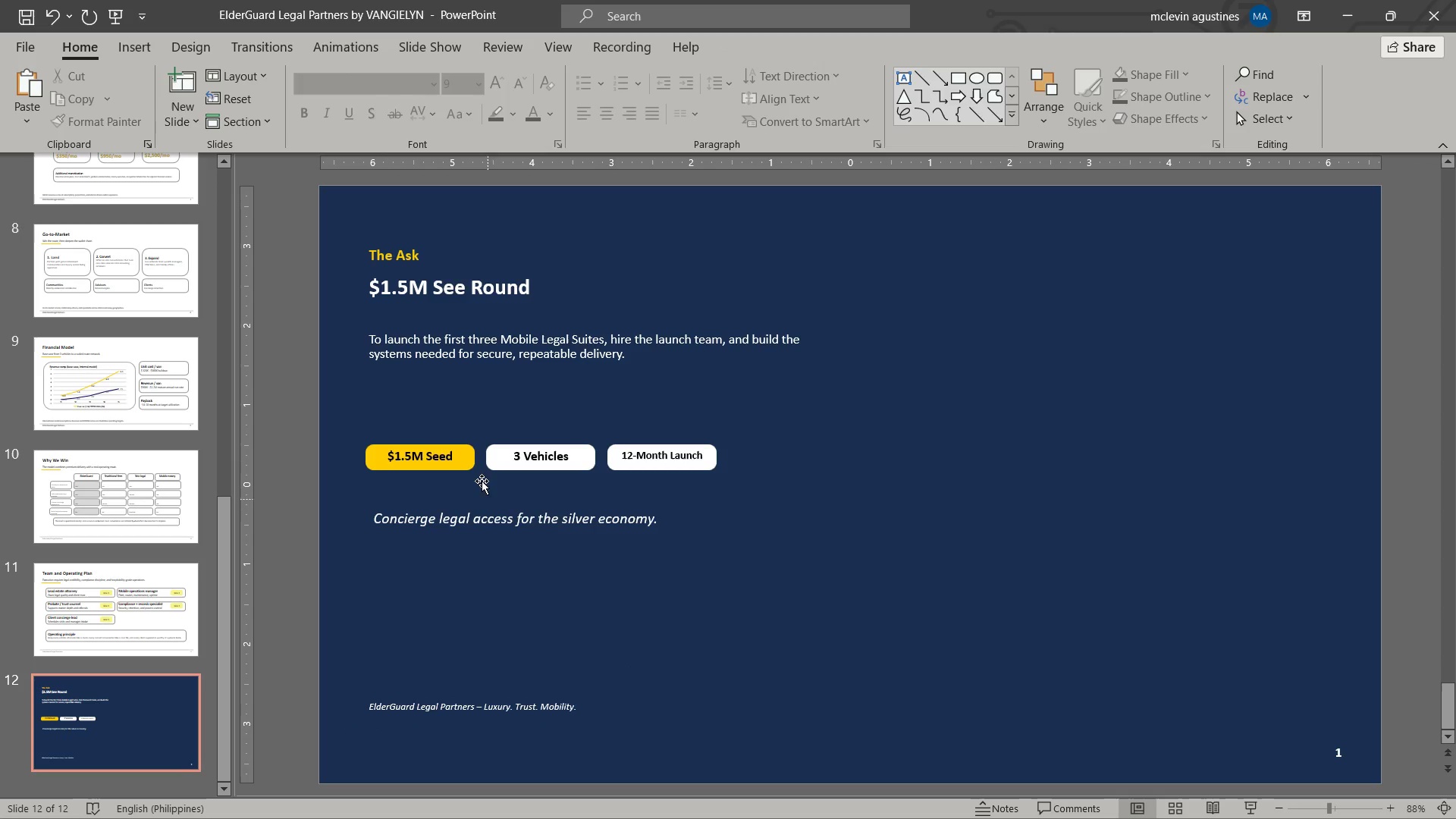 
left_click([447, 453])
 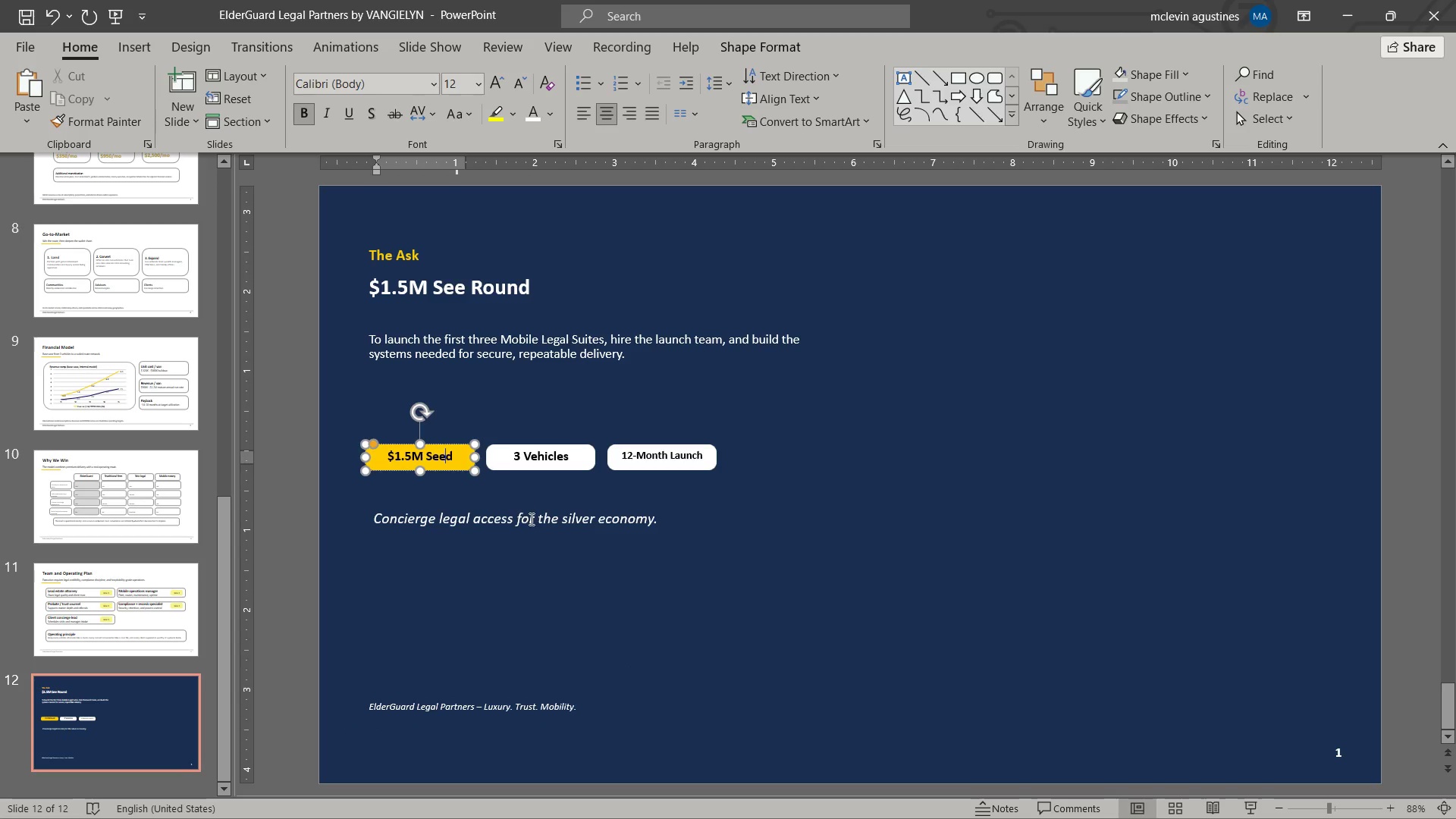 
hold_key(key=ShiftLeft, duration=2.64)
left_click([669, 461])
 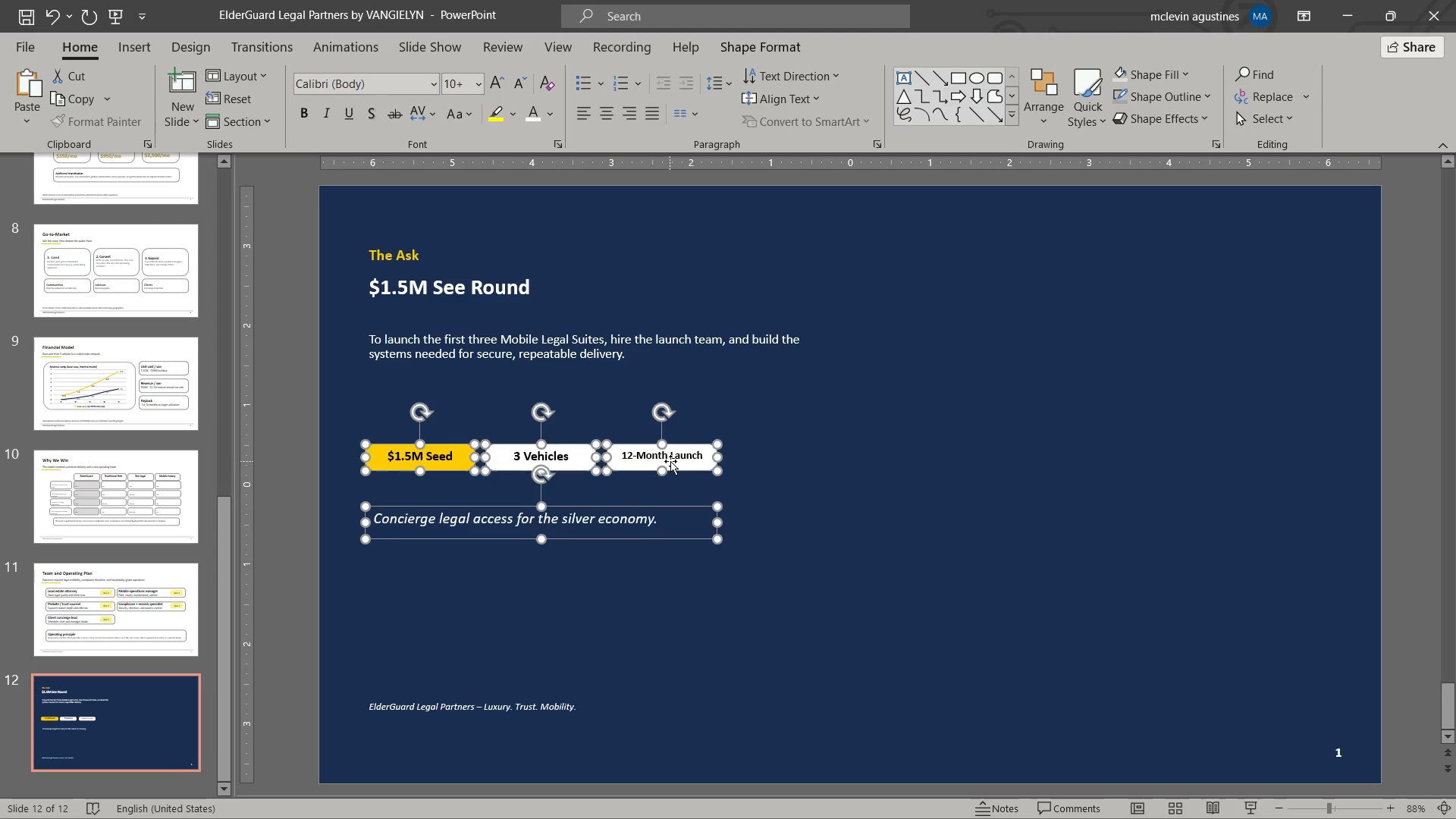 
key(Delete)
 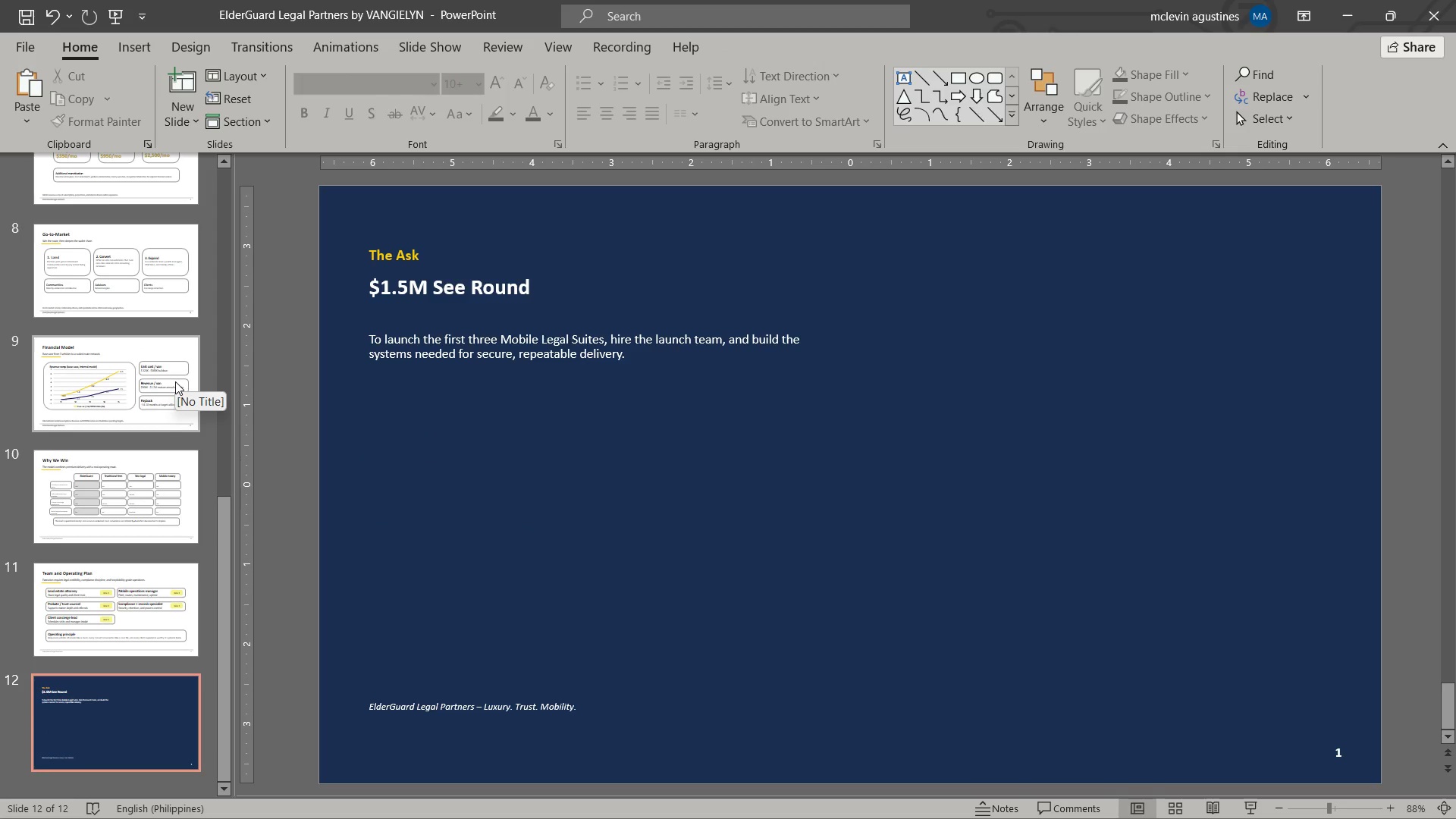 
wait(5.45)
 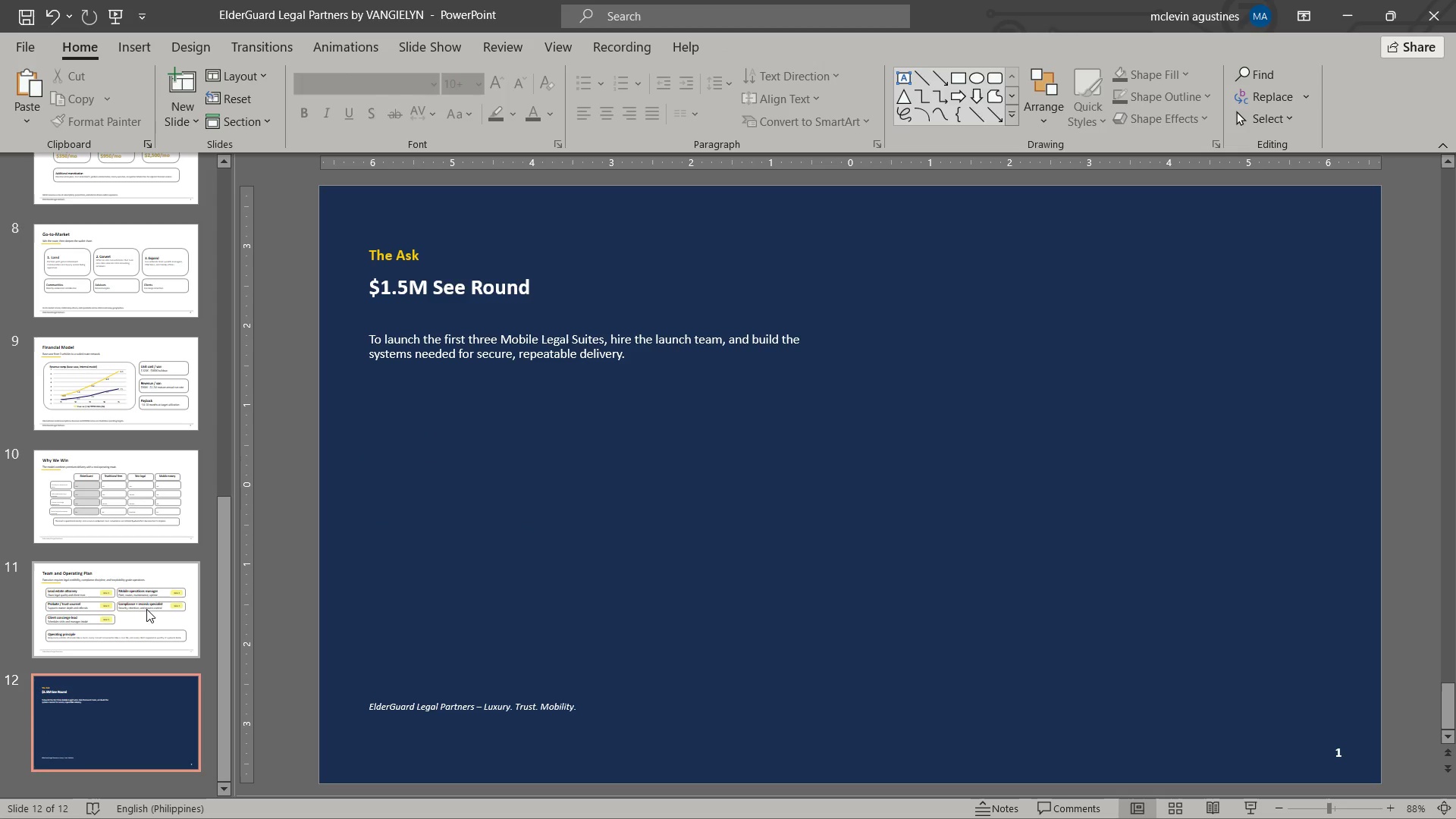 
left_click([175, 381])
 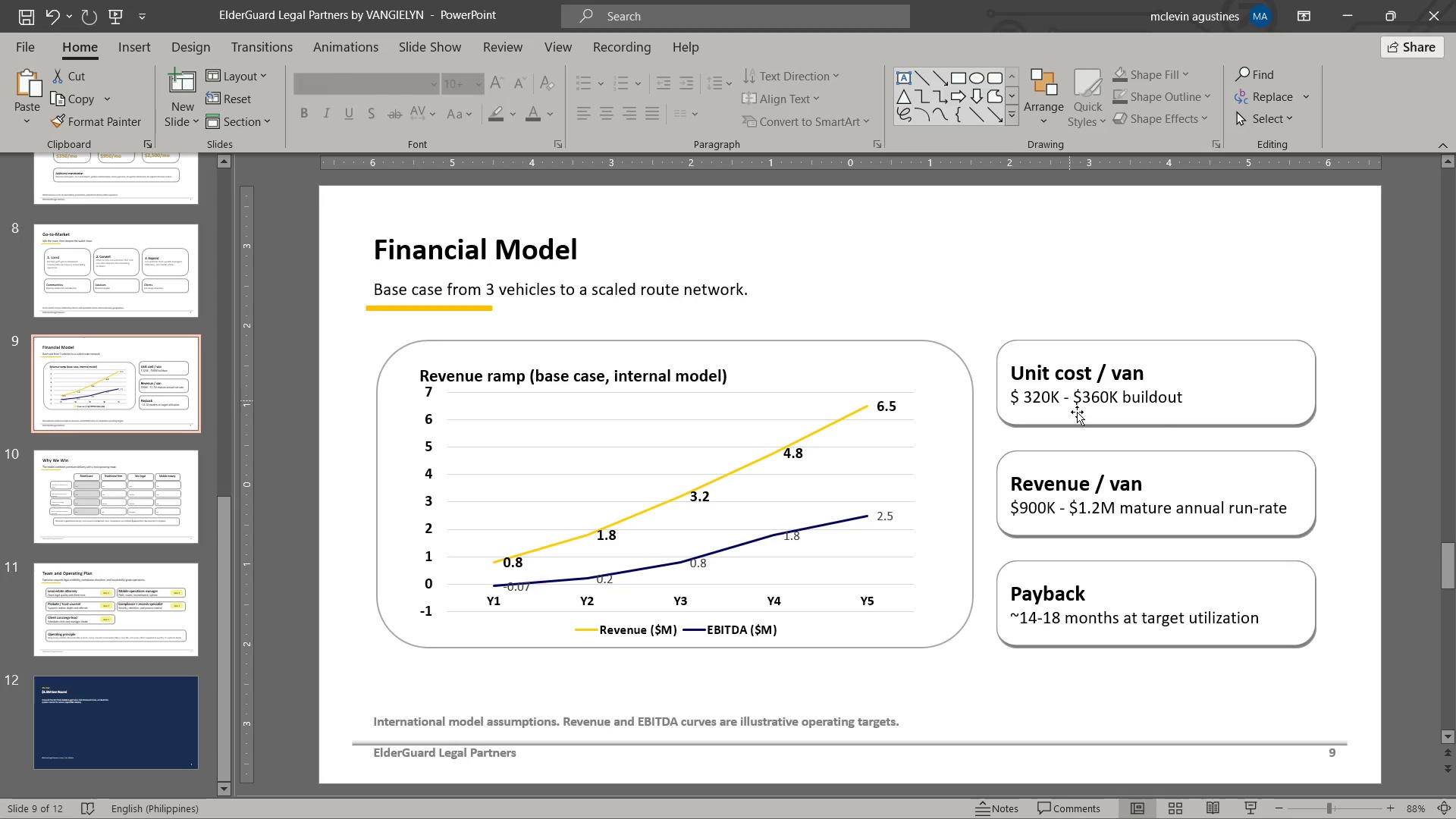 
left_click([1080, 419])
 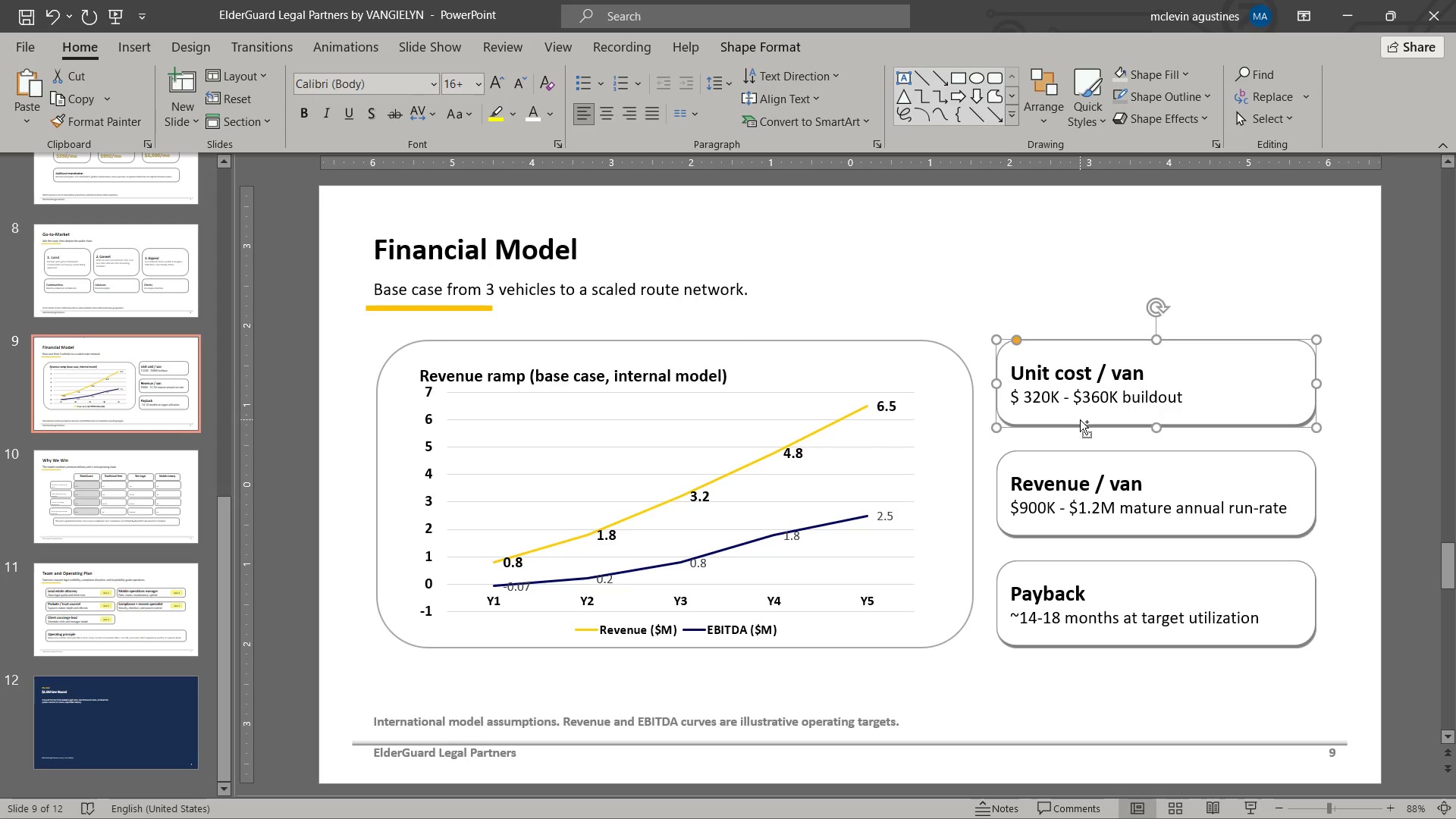 
key(Control+C)
 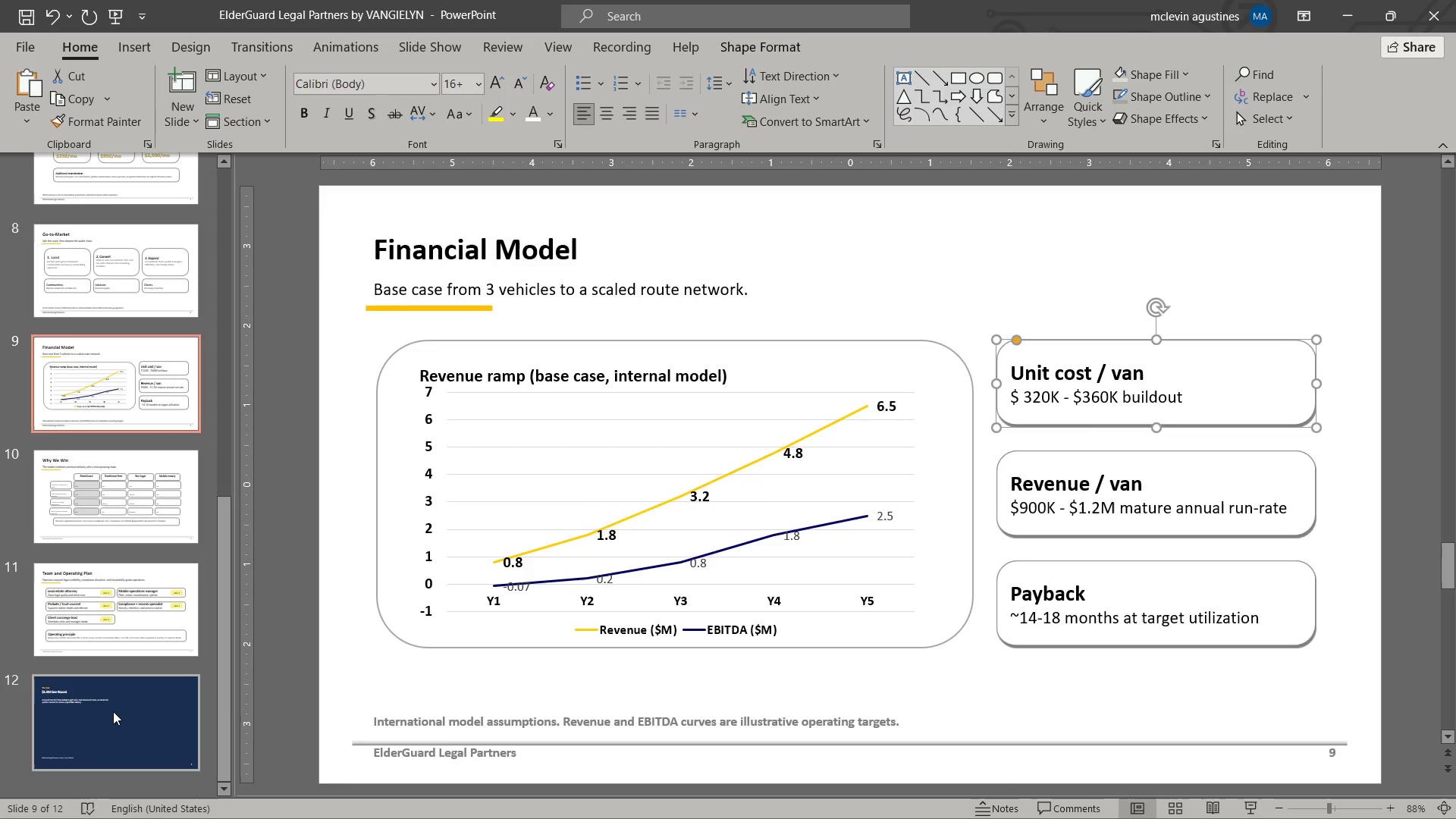 
left_click([113, 711])
 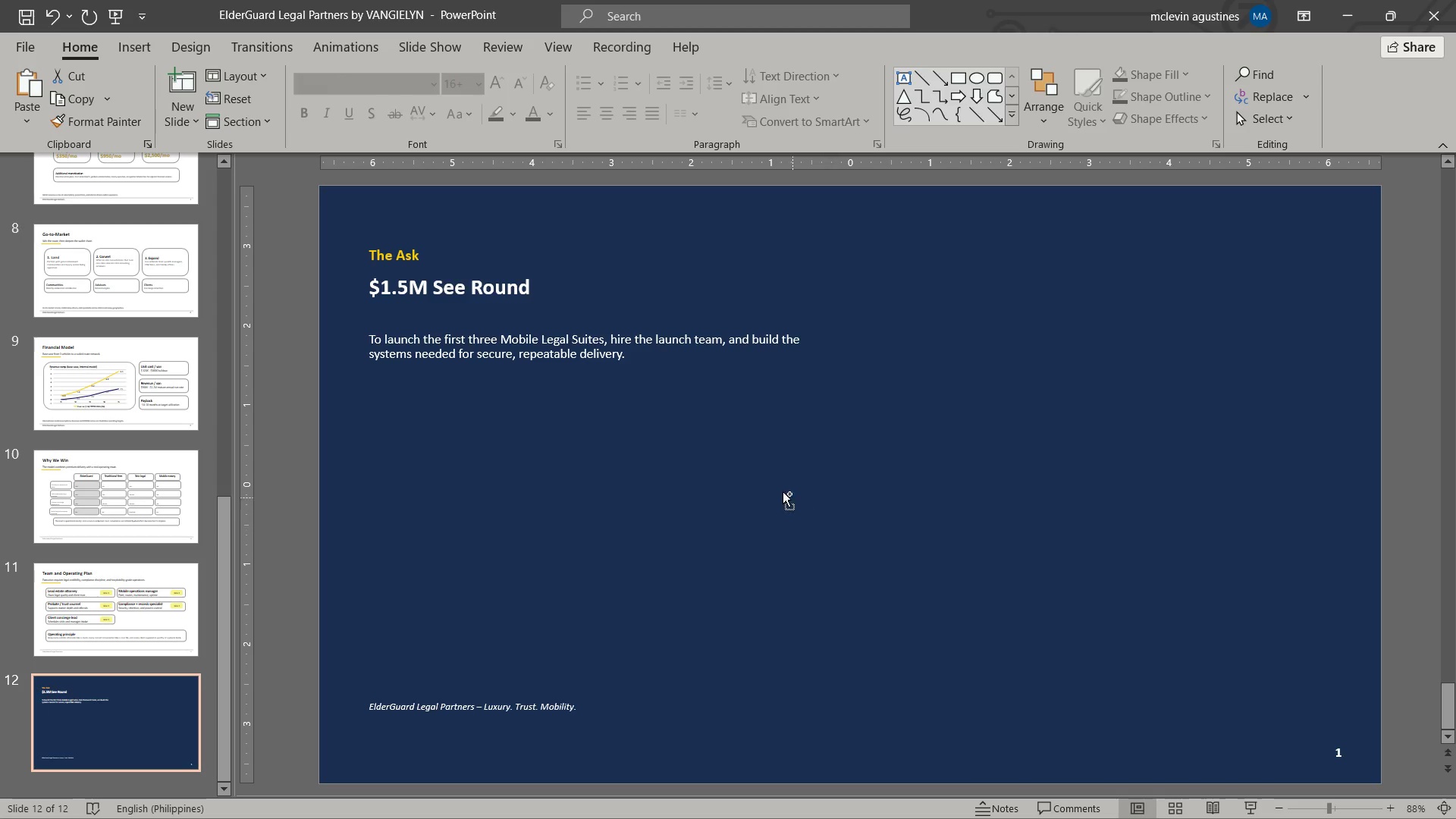 
key(Control+ControlLeft)
 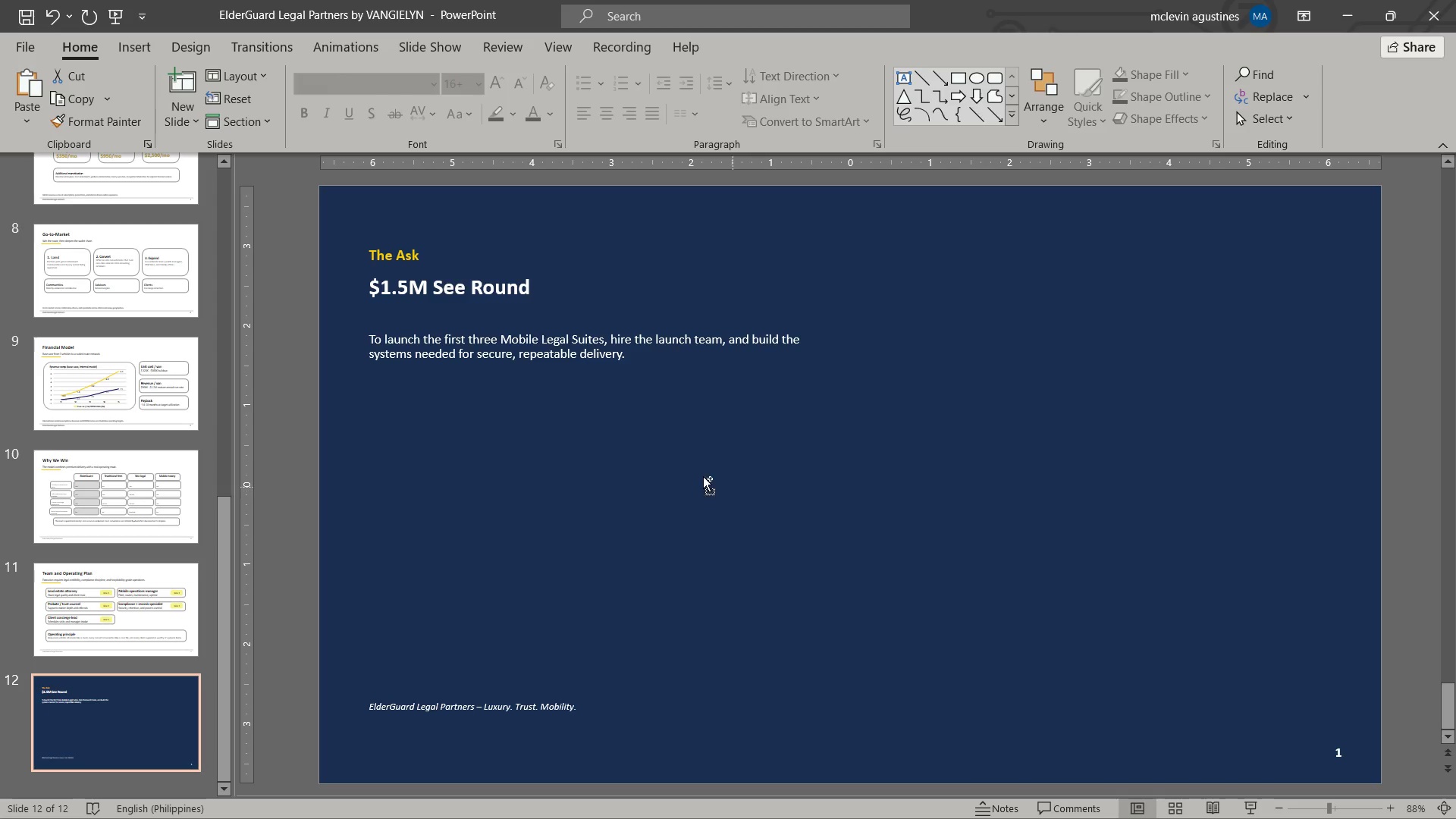 
key(Control+V)
 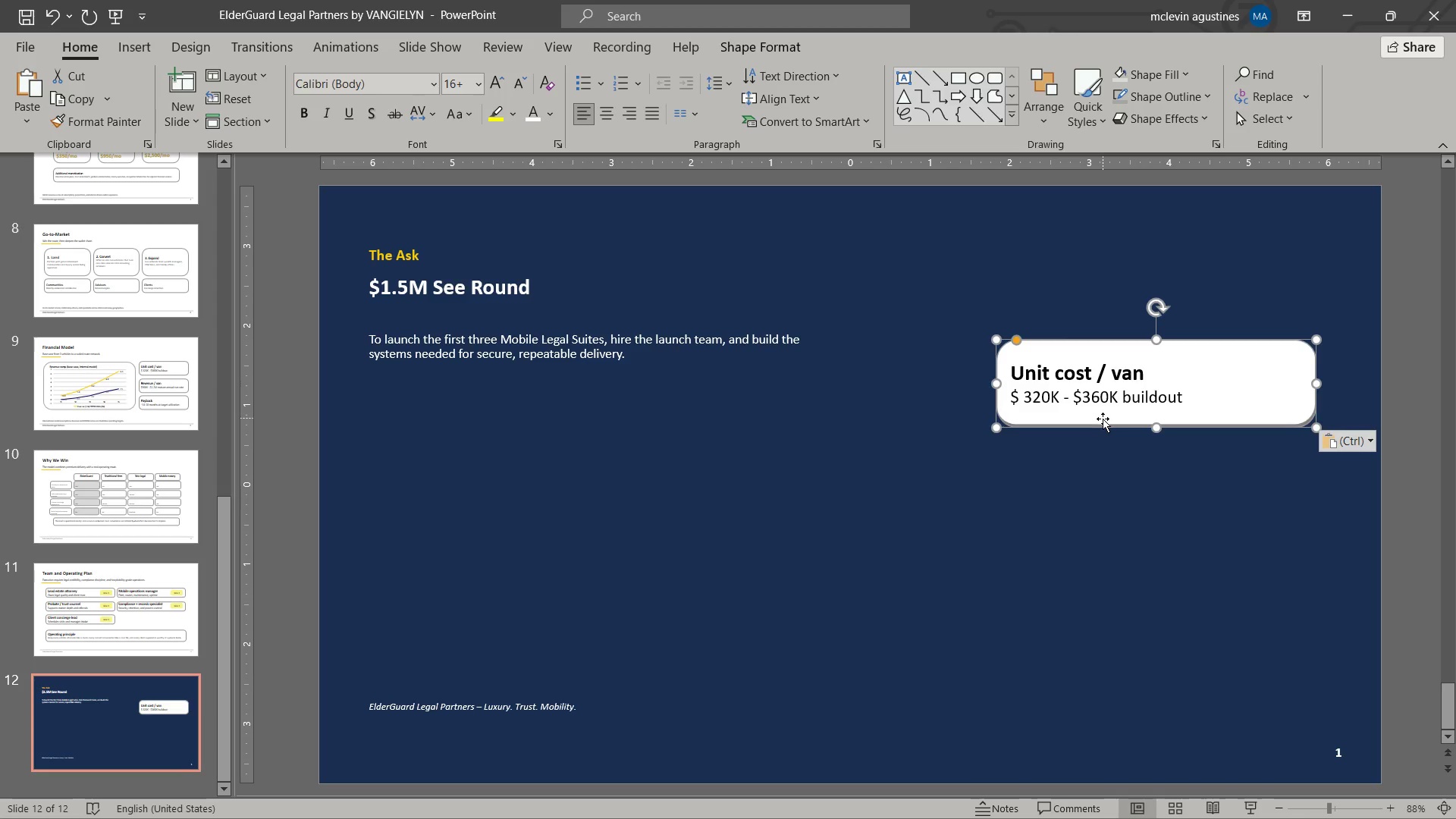 
left_click_drag(start_coordinate=[1105, 419], to_coordinate=[479, 475])
 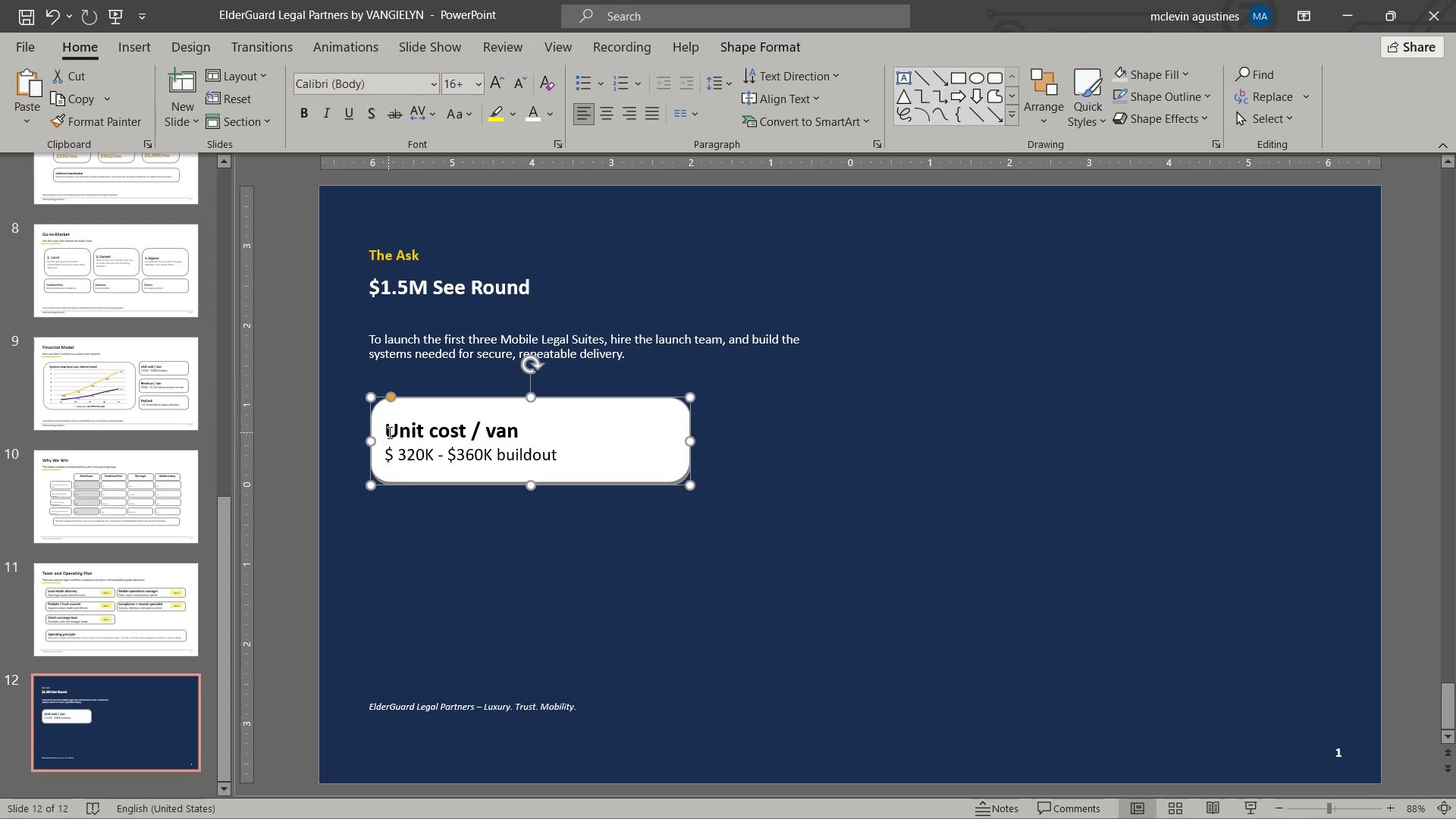 
left_click_drag(start_coordinate=[388, 432], to_coordinate=[508, 413])
 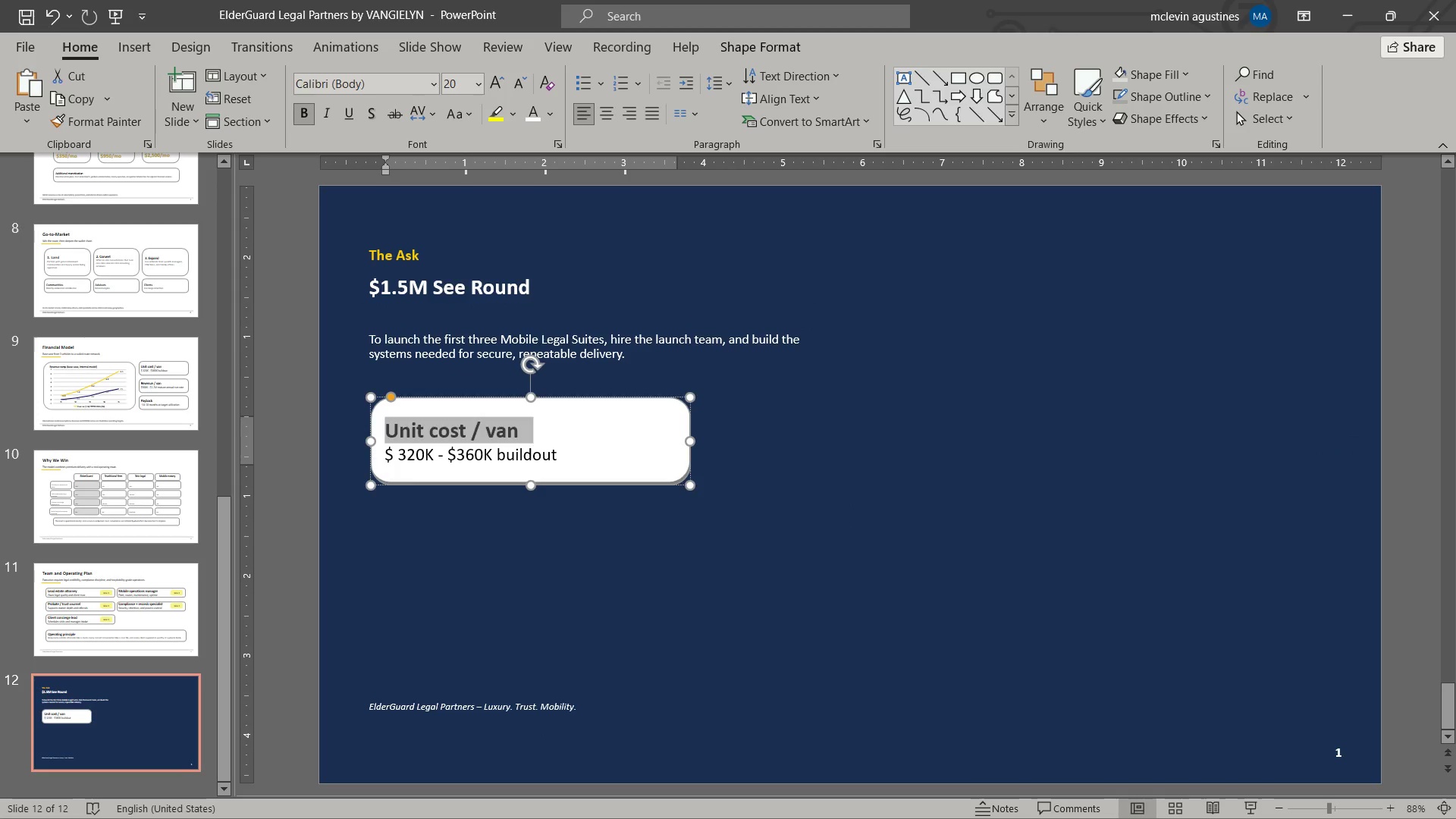 
key(Numpad4)
 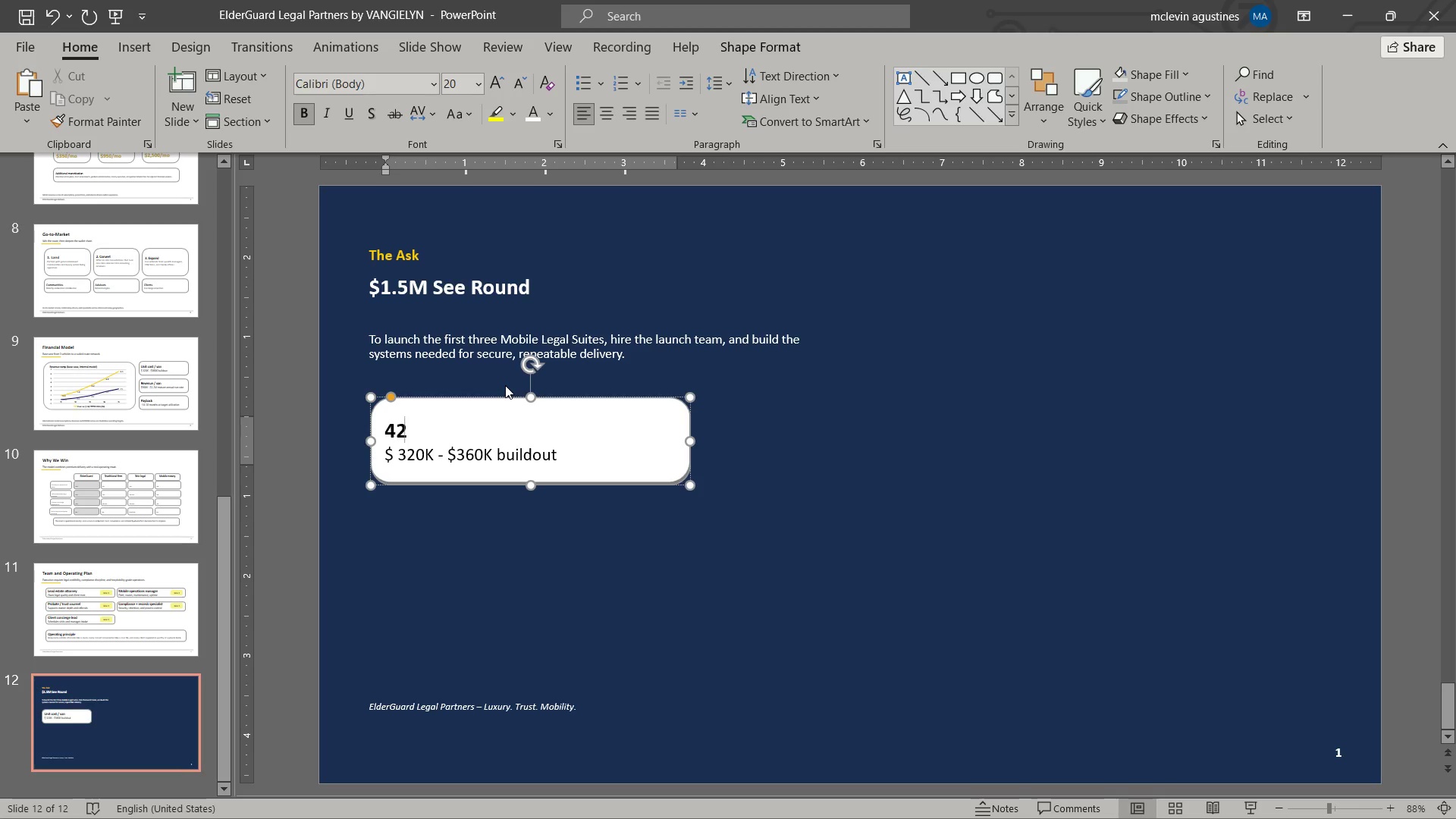 
key(Numpad2)
 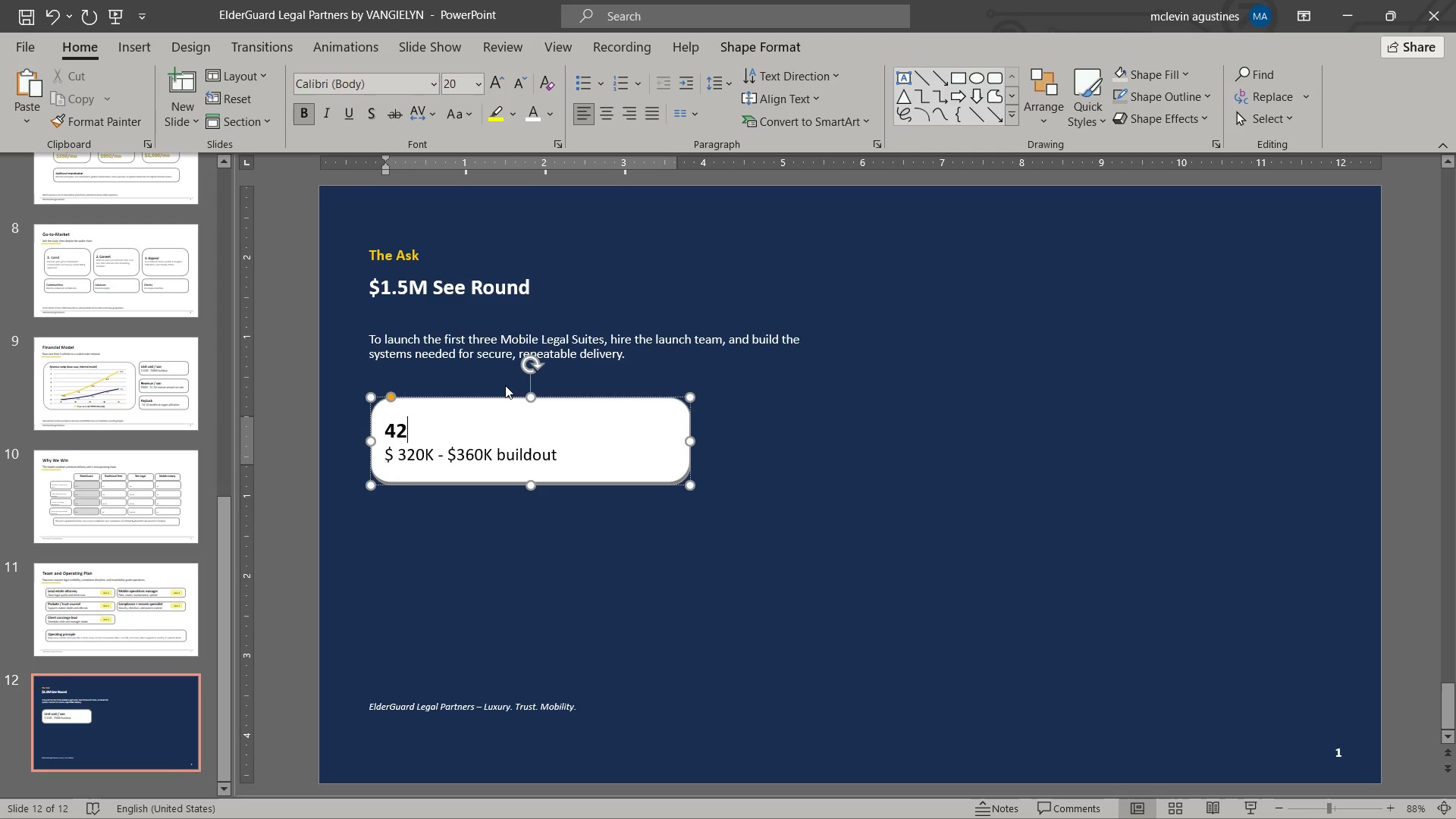 
key(Shift+5)
 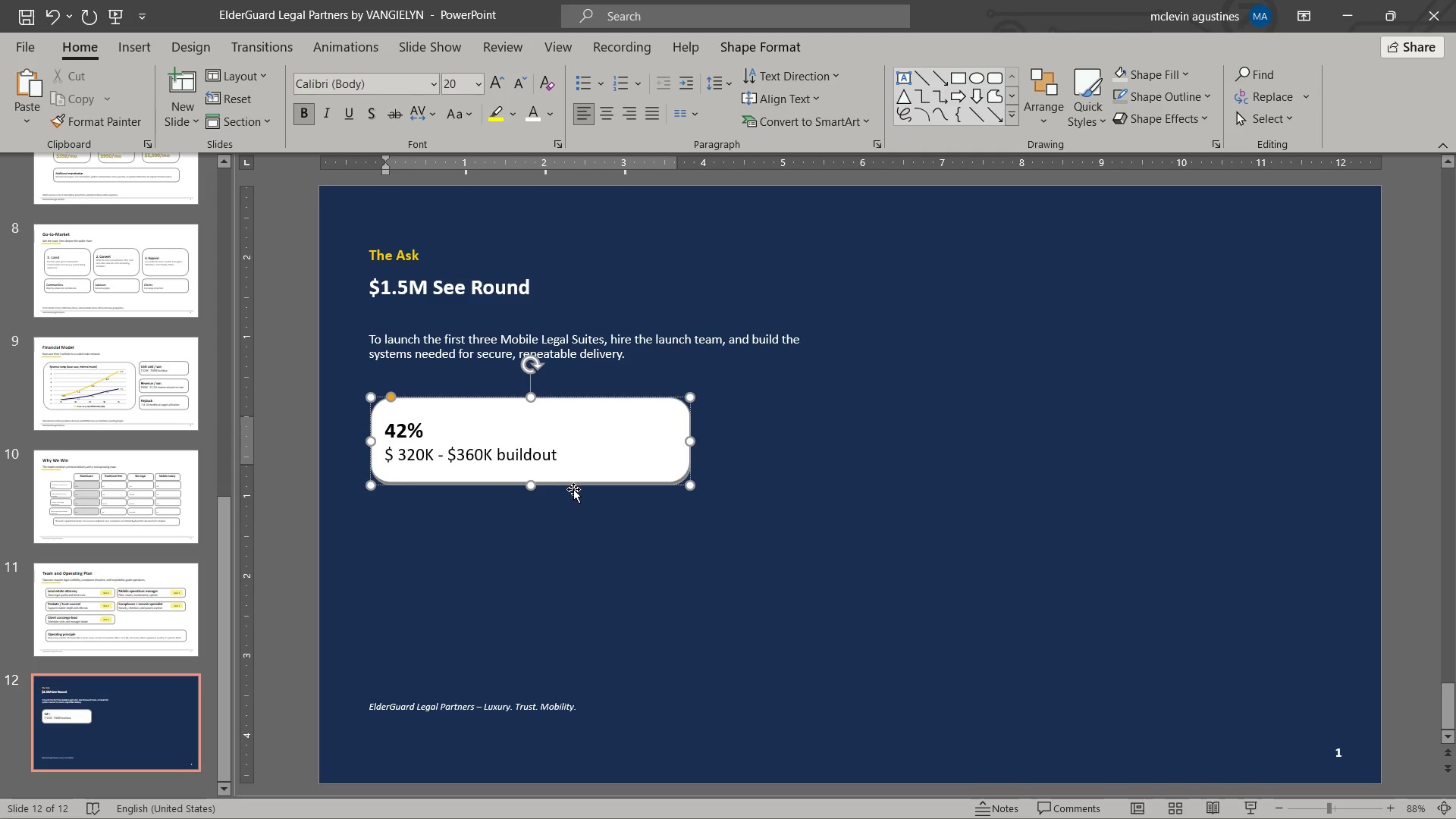 
key(Alt+Tab)